 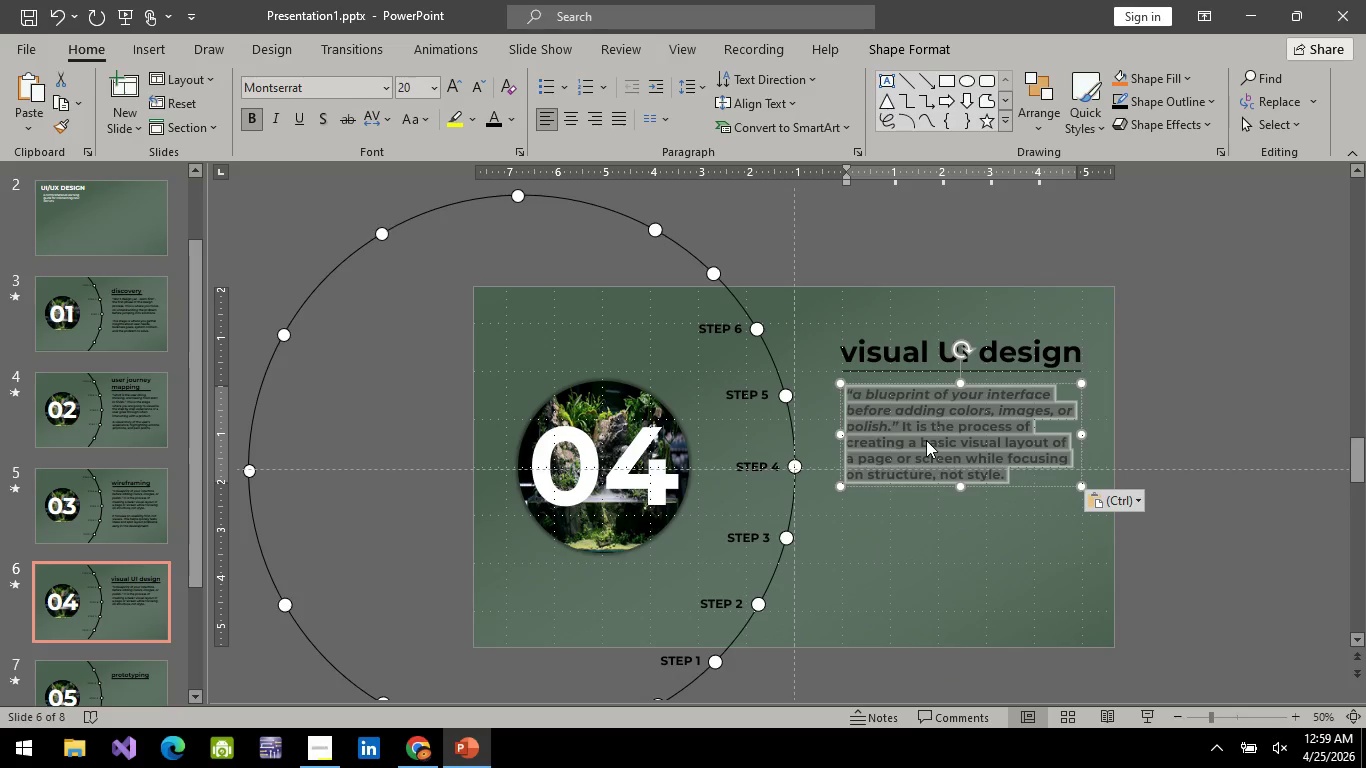 
key(Backspace)
 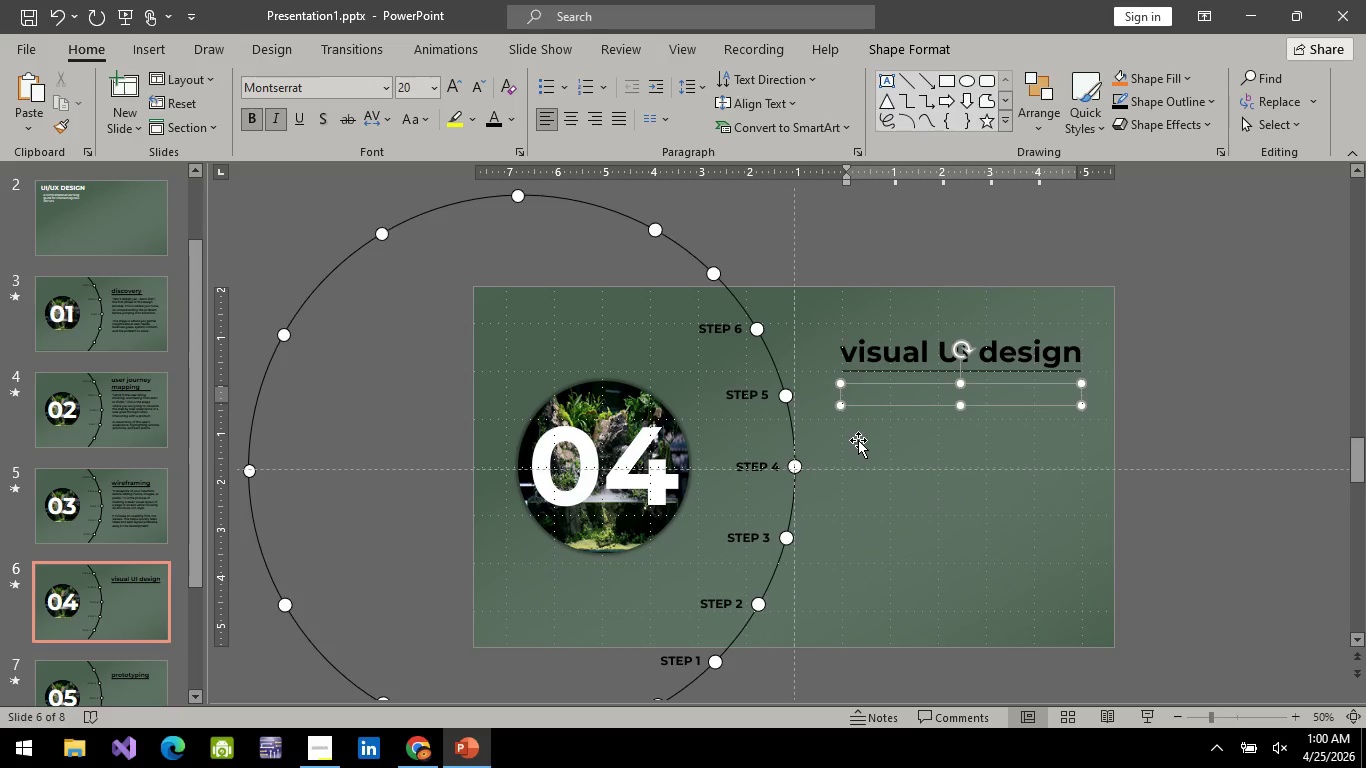 
wait(27.5)
 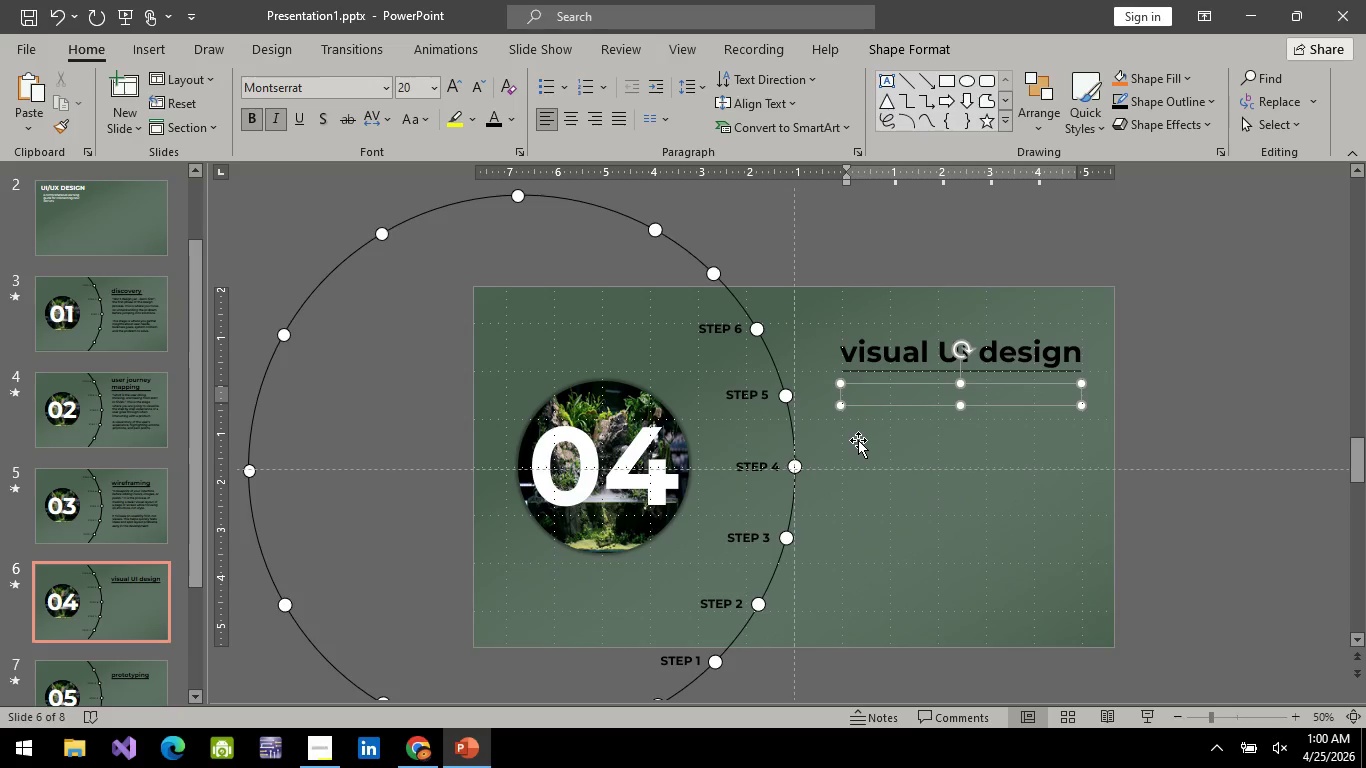 
double_click([914, 392])
 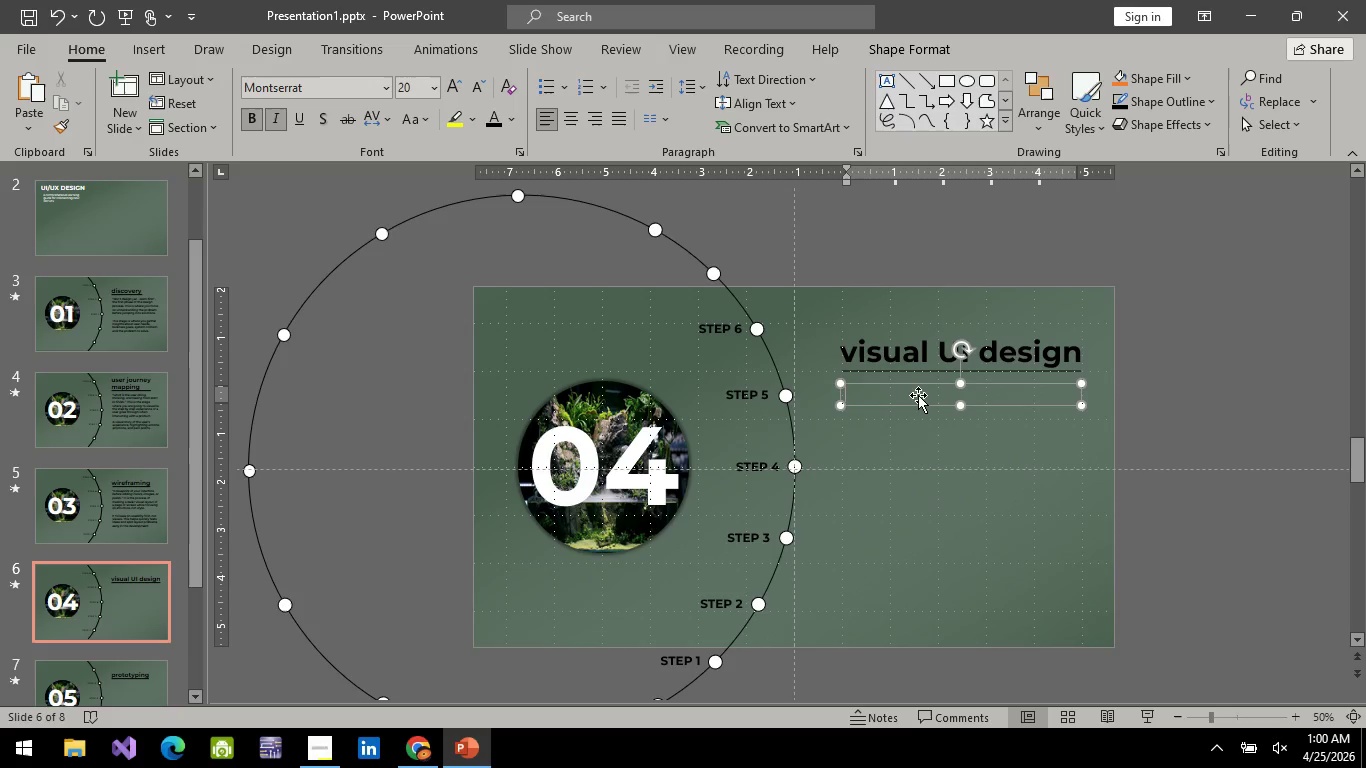 
wait(8.06)
 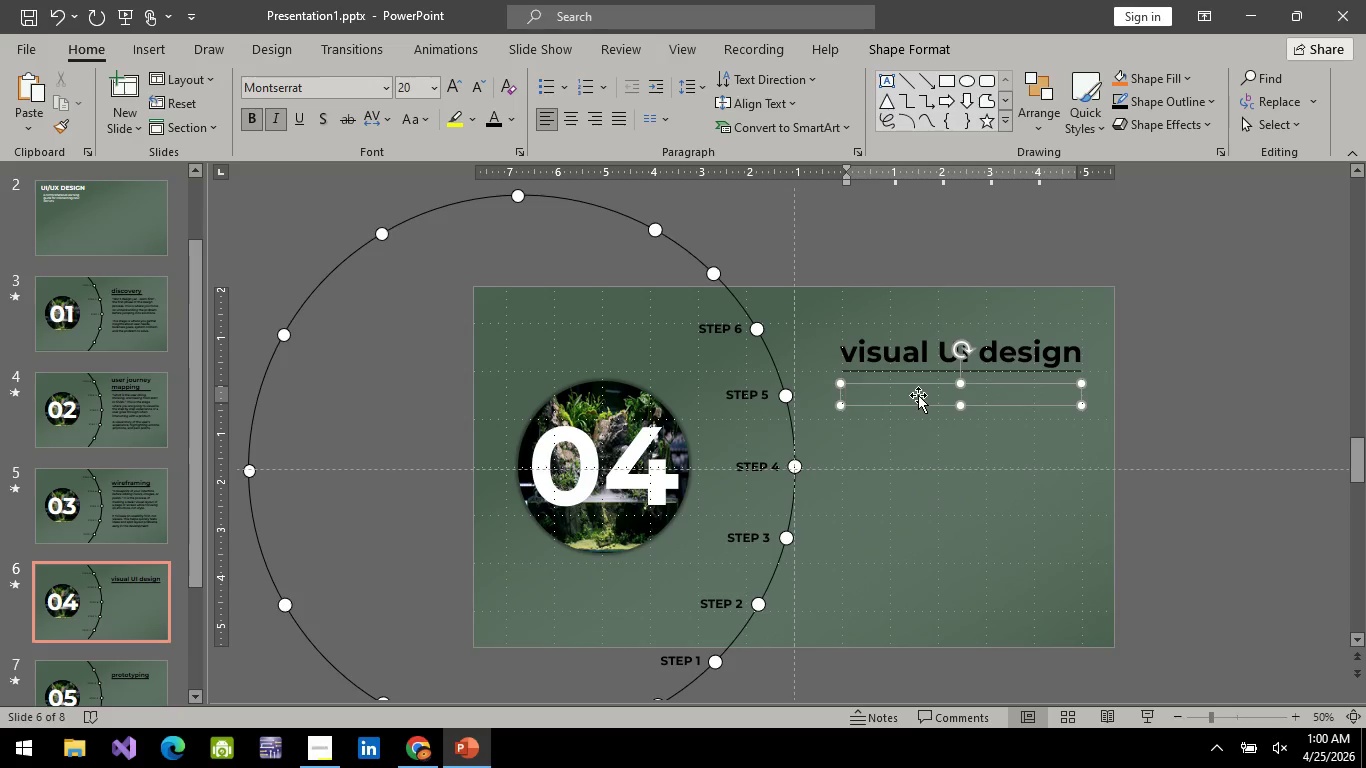 
key(Shift+Quote)
 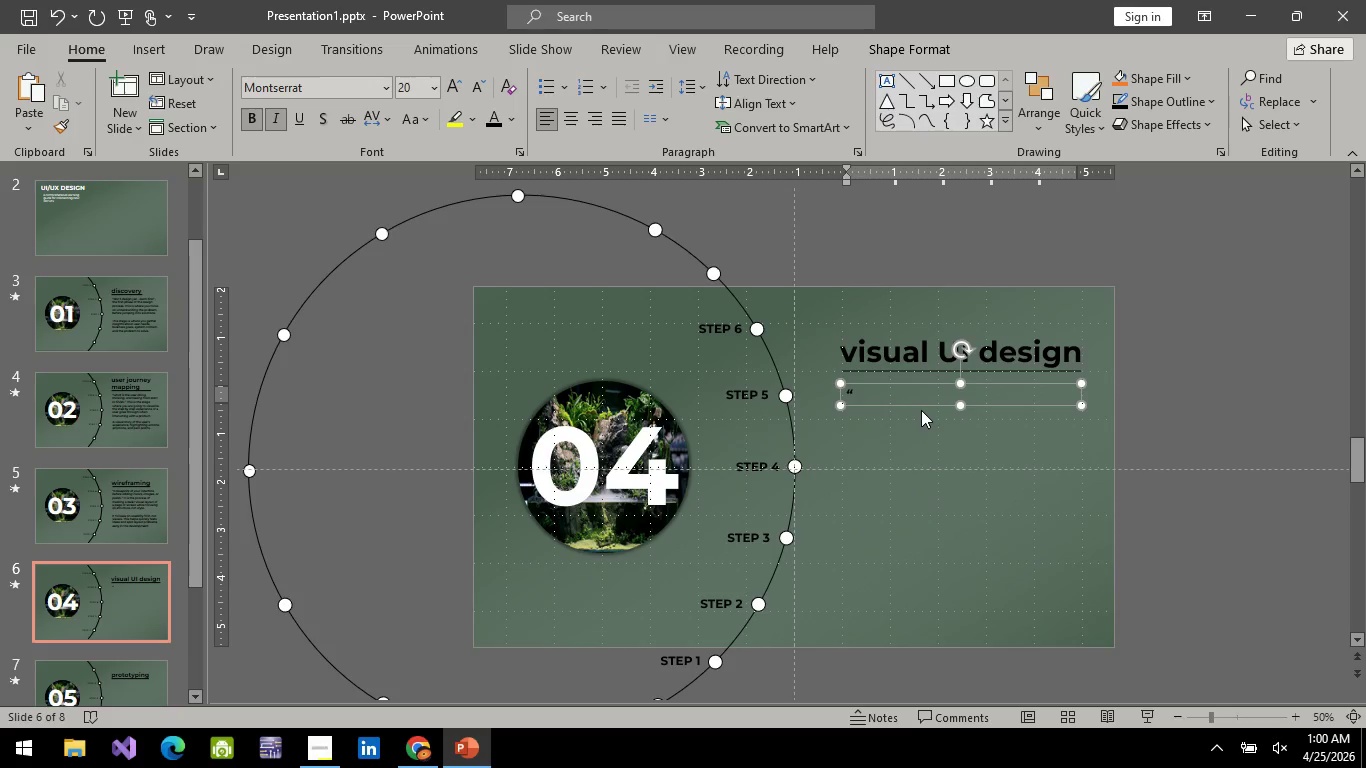 
key(Backspace)
 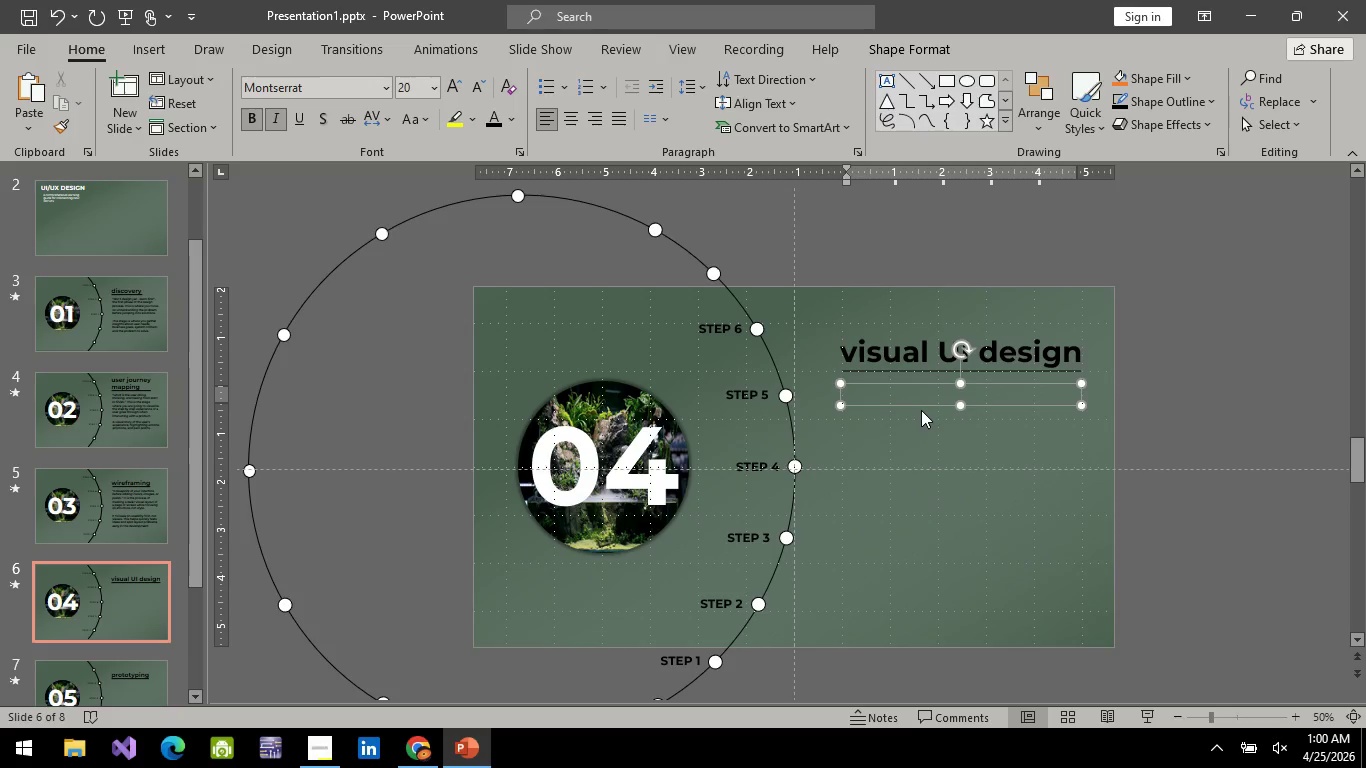 
key(Control+I)
 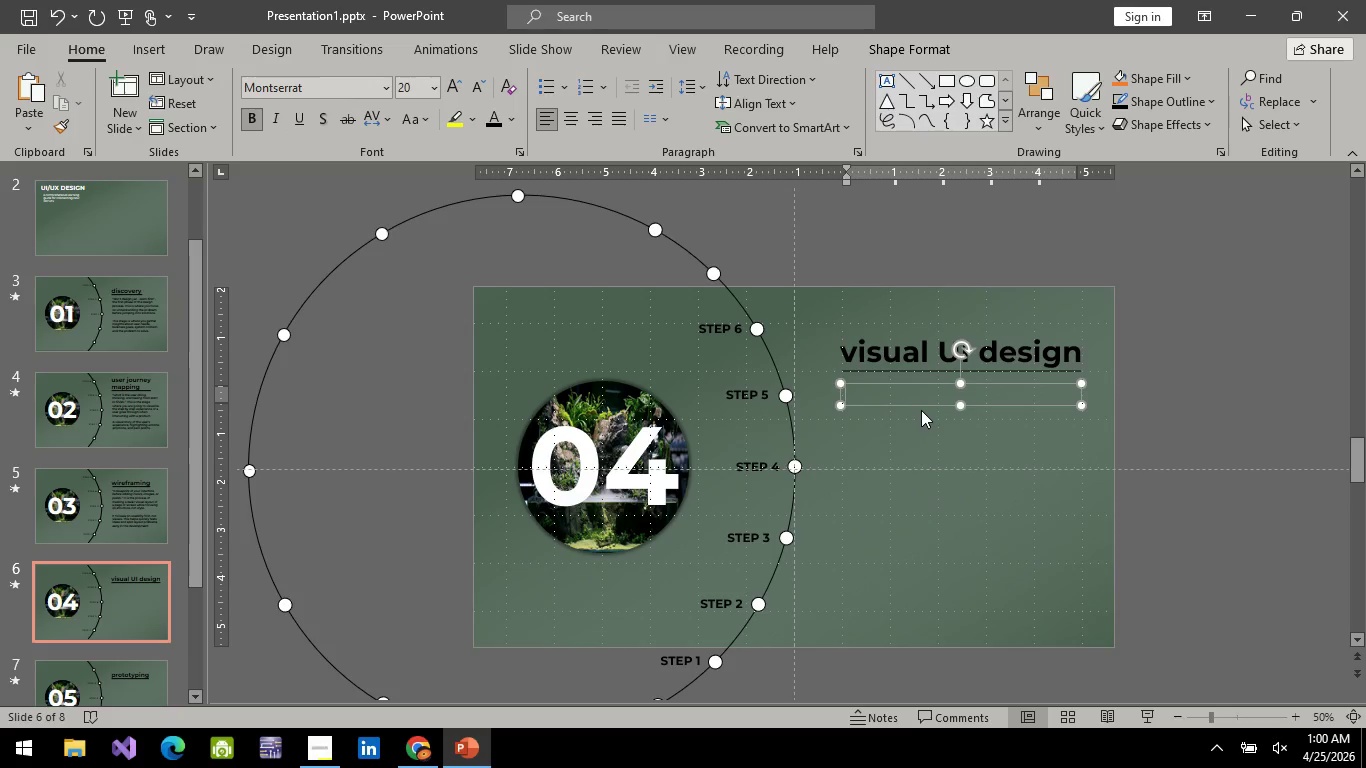 
key(Shift+ShiftLeft)
 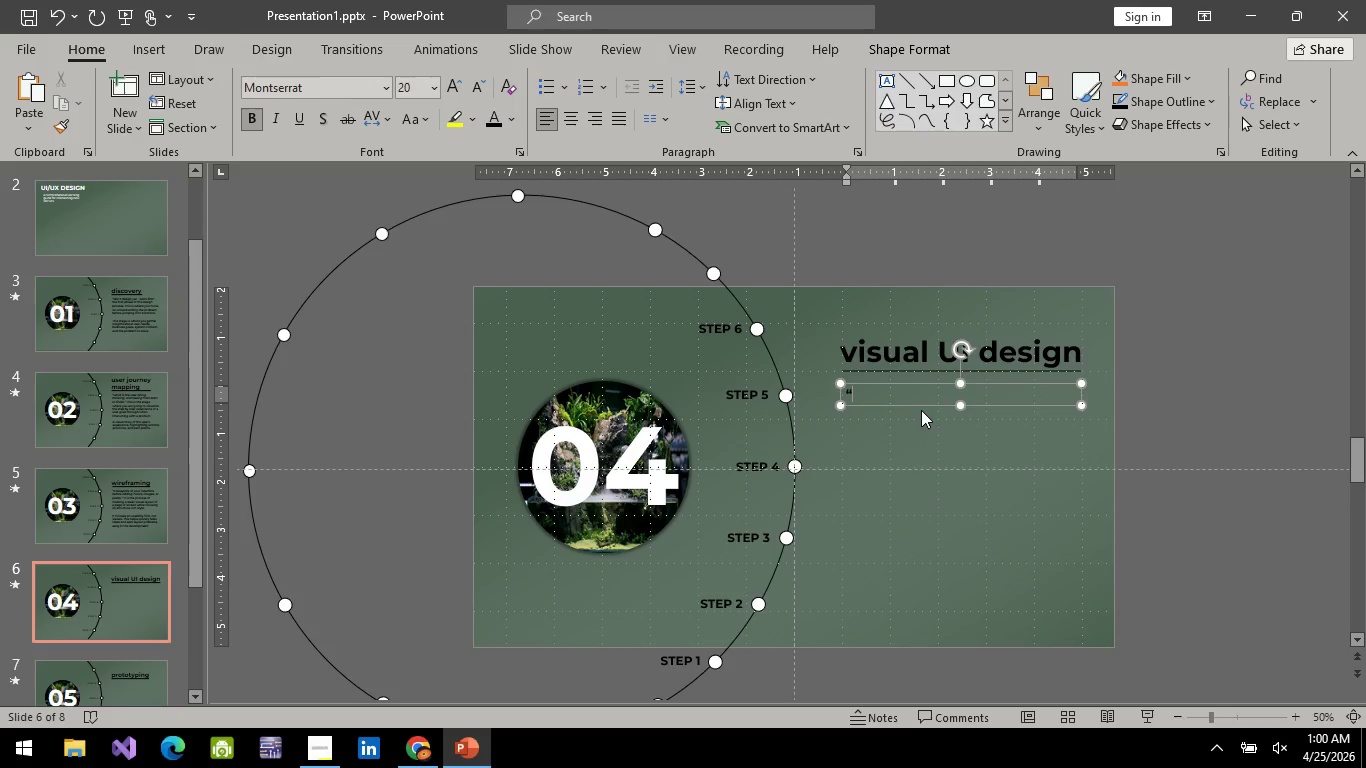 
key(Shift+Quote)
 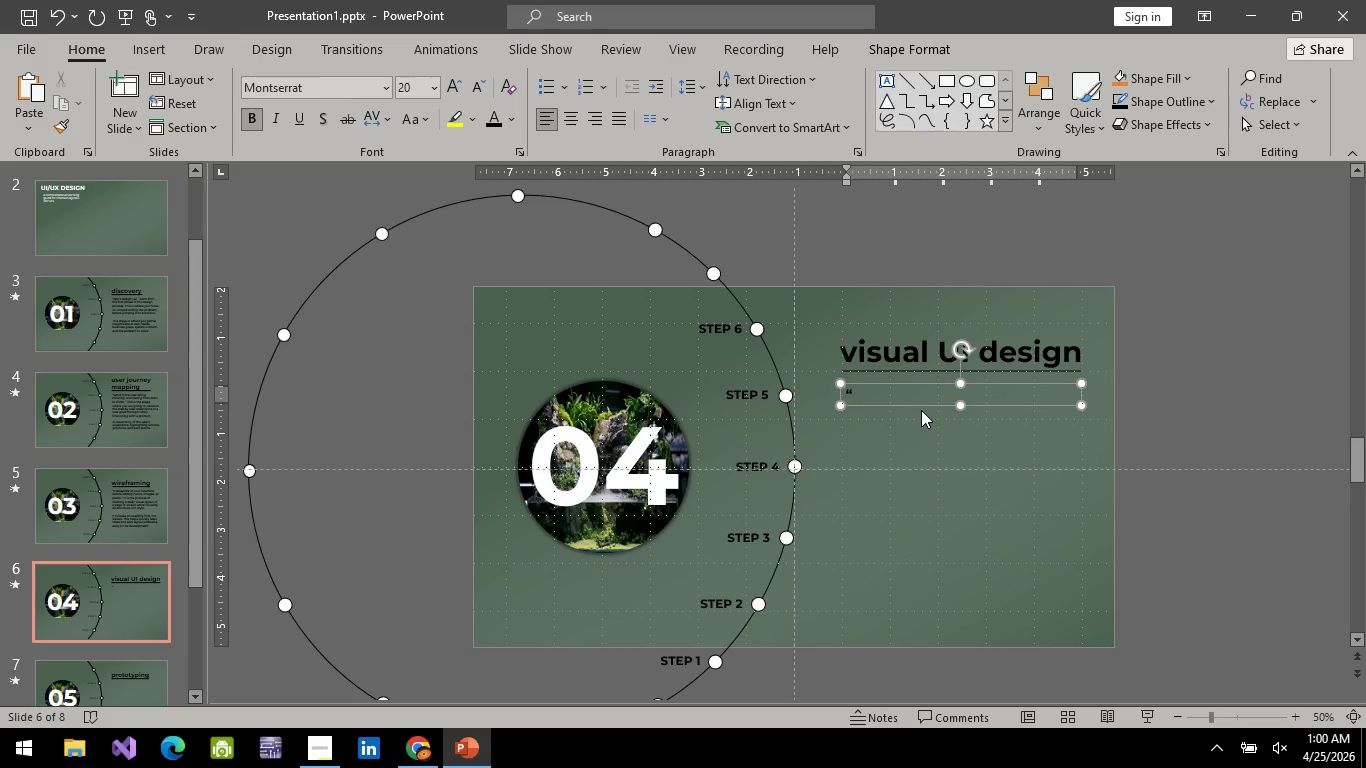 
key(Control+I)
 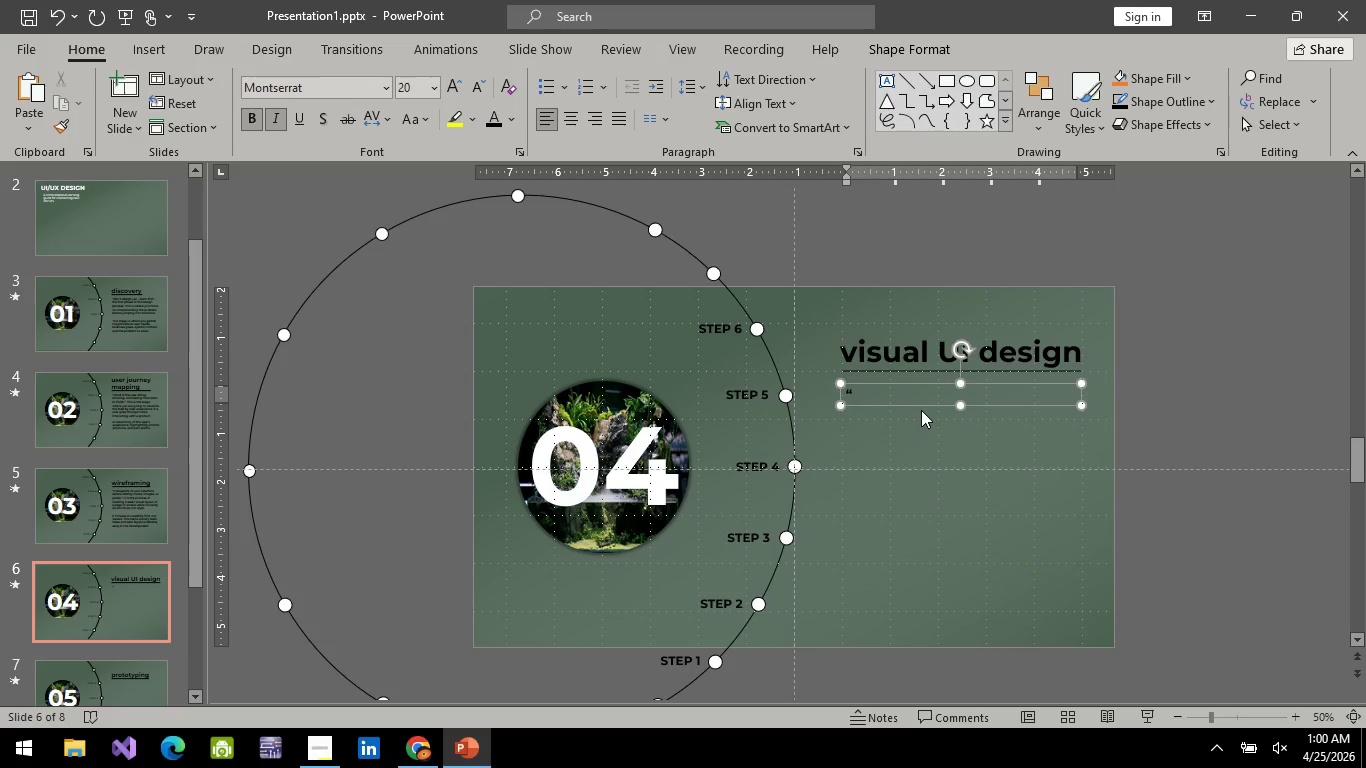 
key(Backspace)
 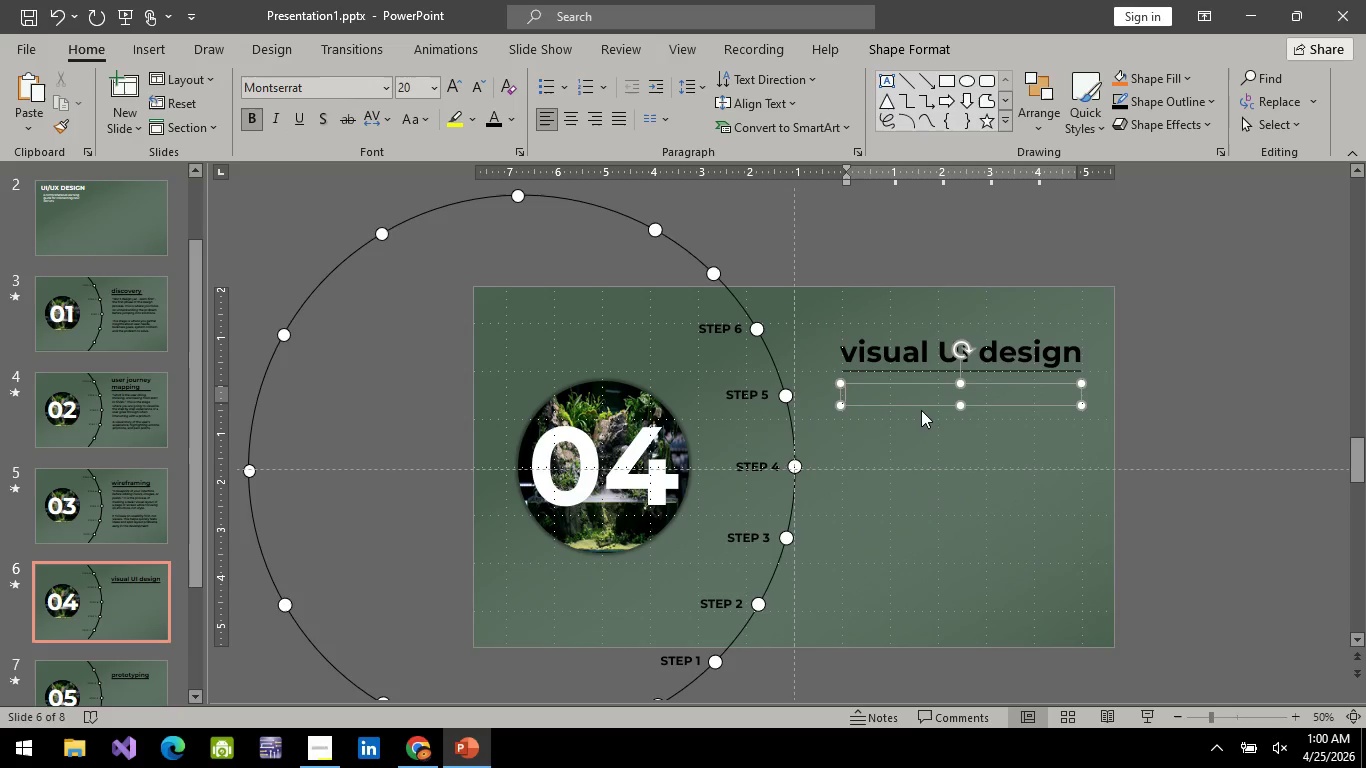 
key(Control+I)
 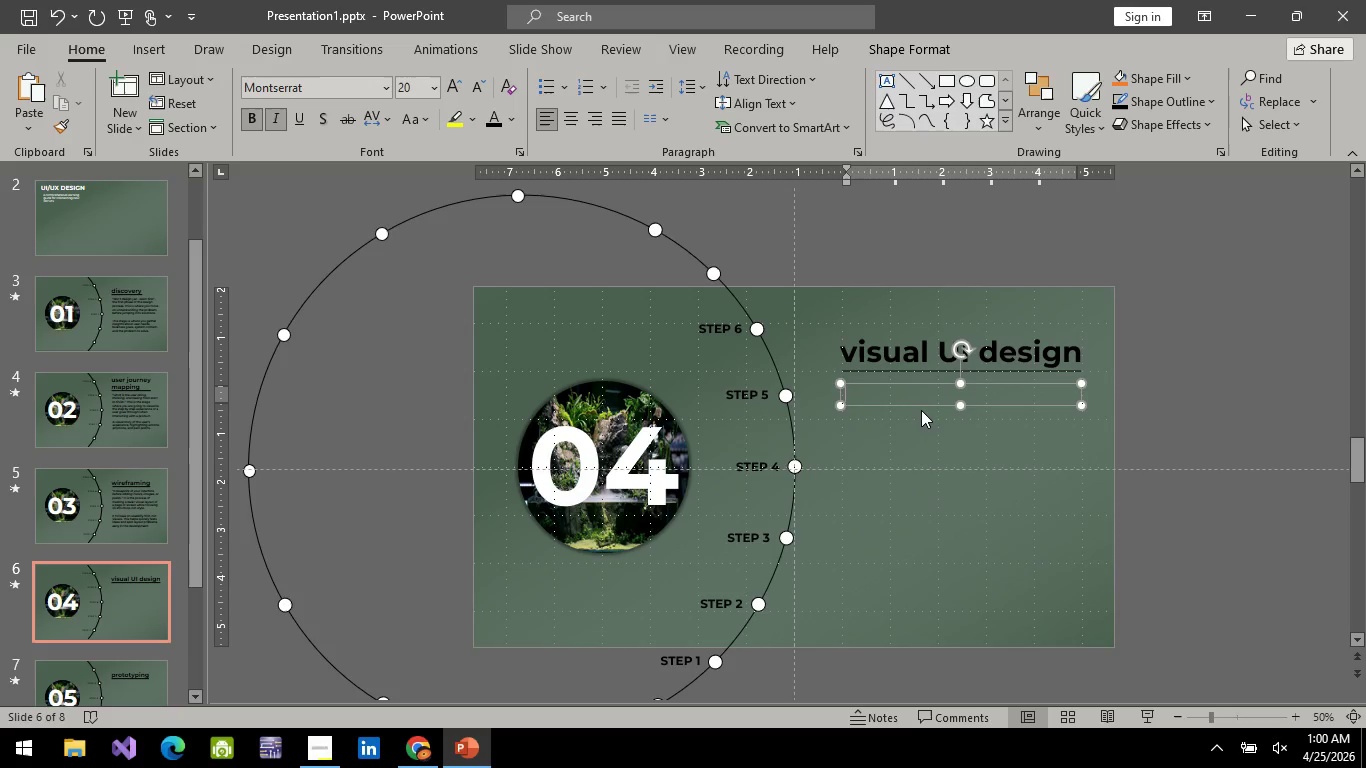 
key(Shift+ShiftLeft)
 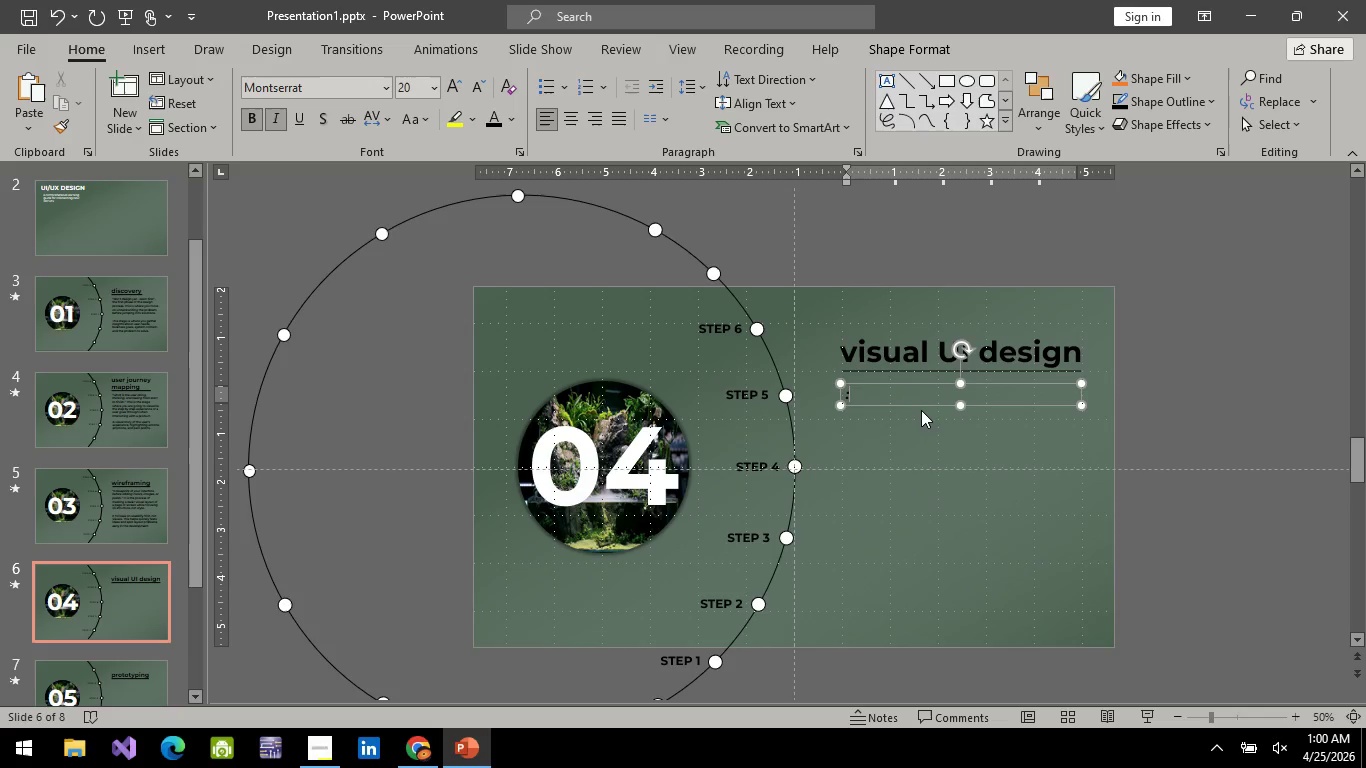 
key(Shift+Semicolon)
 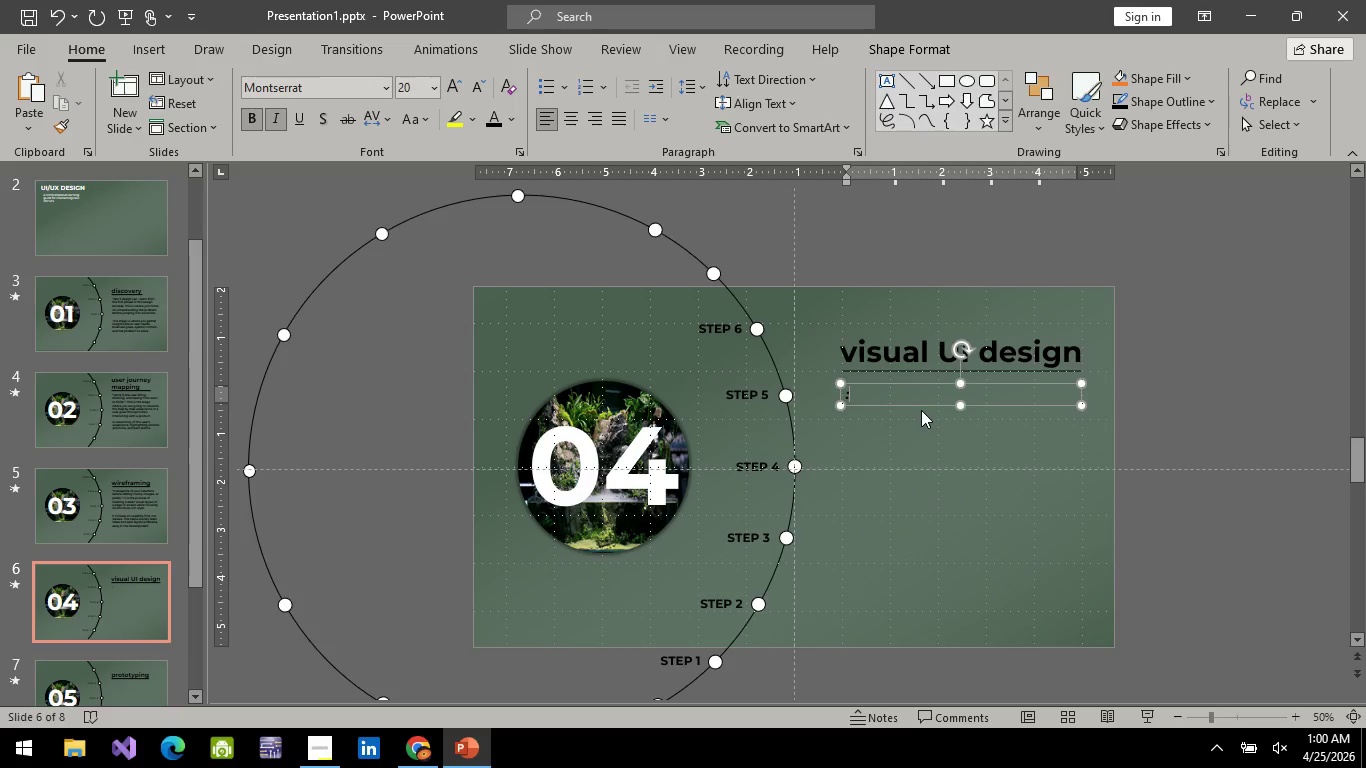 
key(Backspace)
 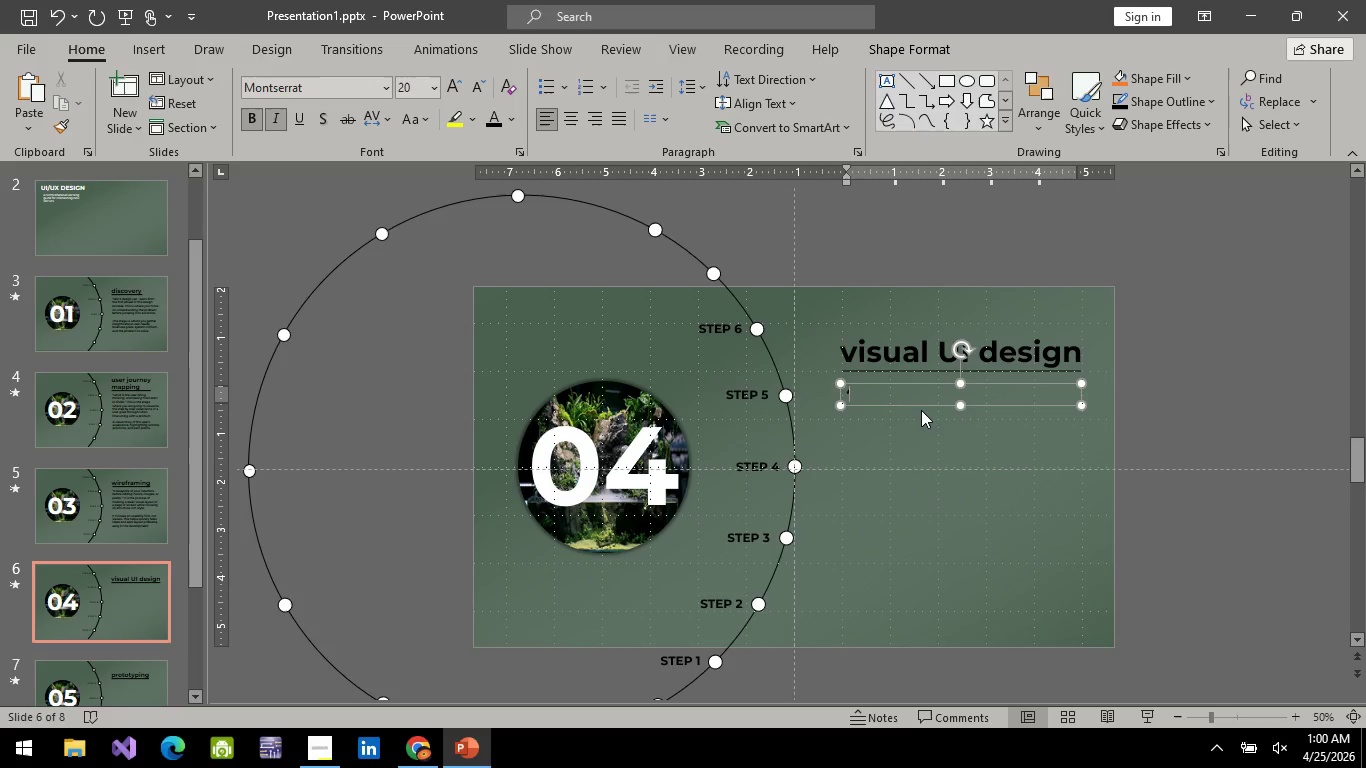 
key(Quote)
 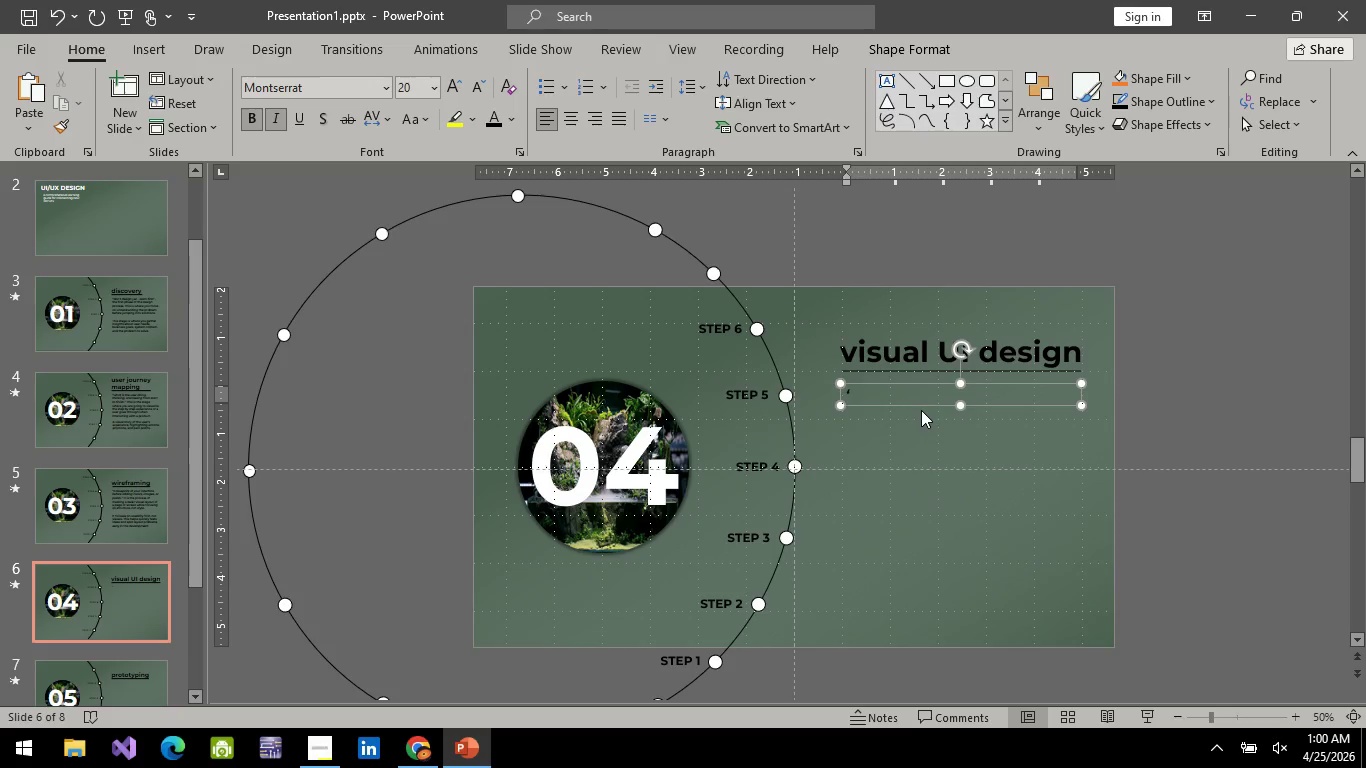 
key(Backspace)
 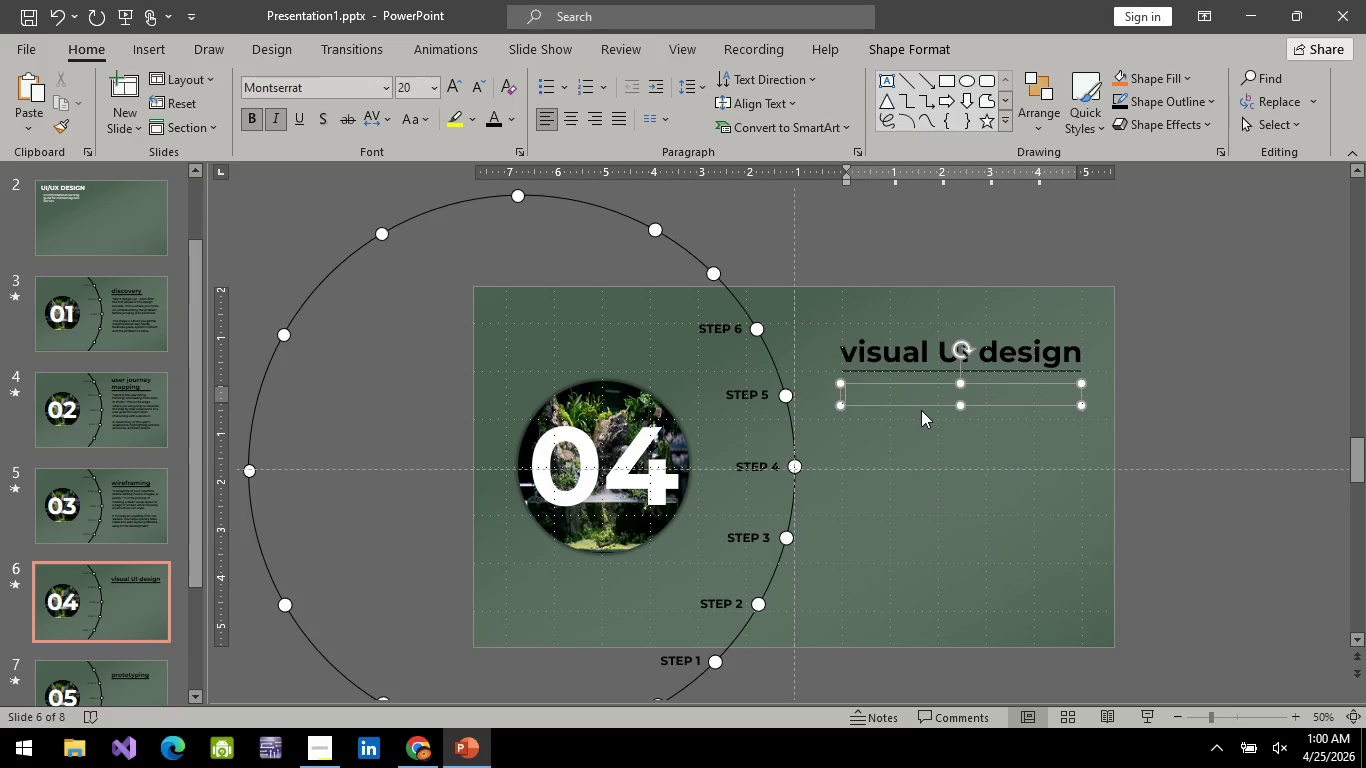 
key(Shift+Quote)
 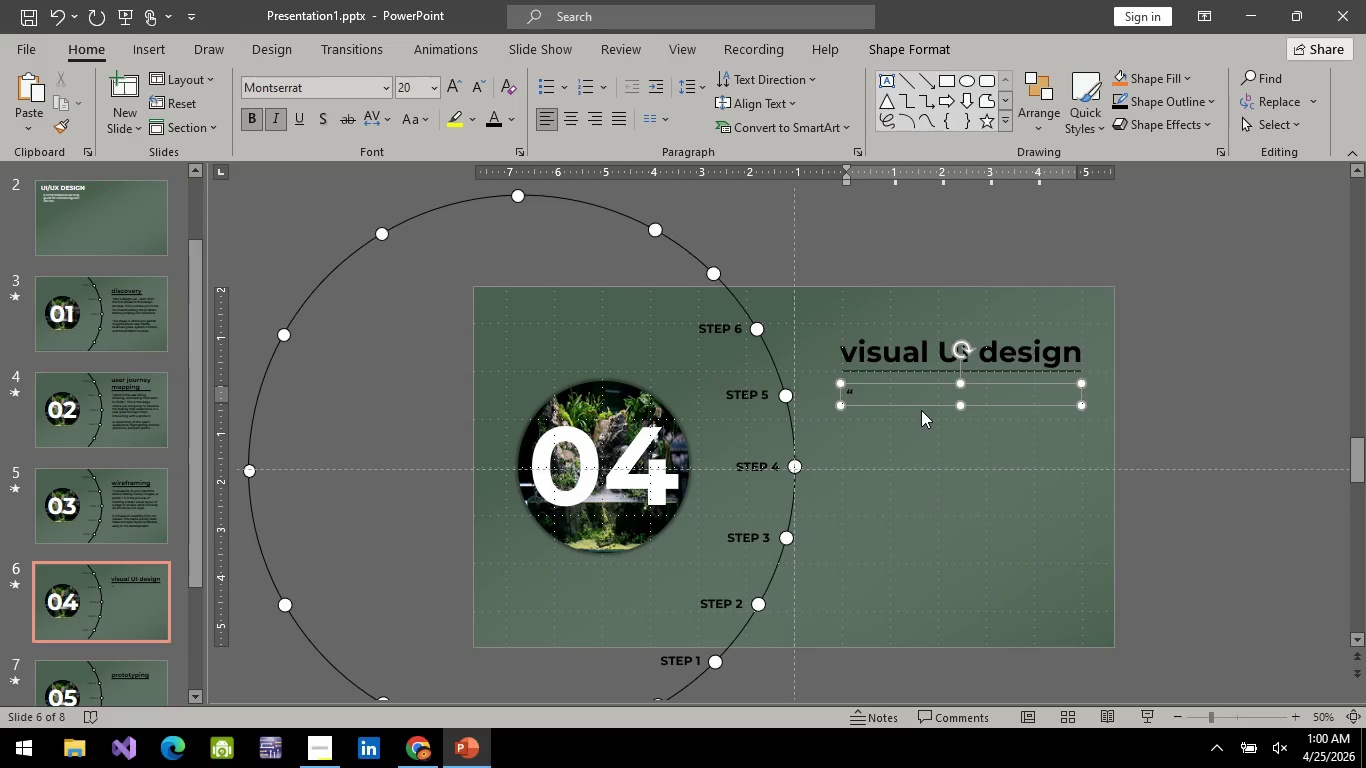 
type(making the product not just usablr)
key(Backspace)
type(e )
 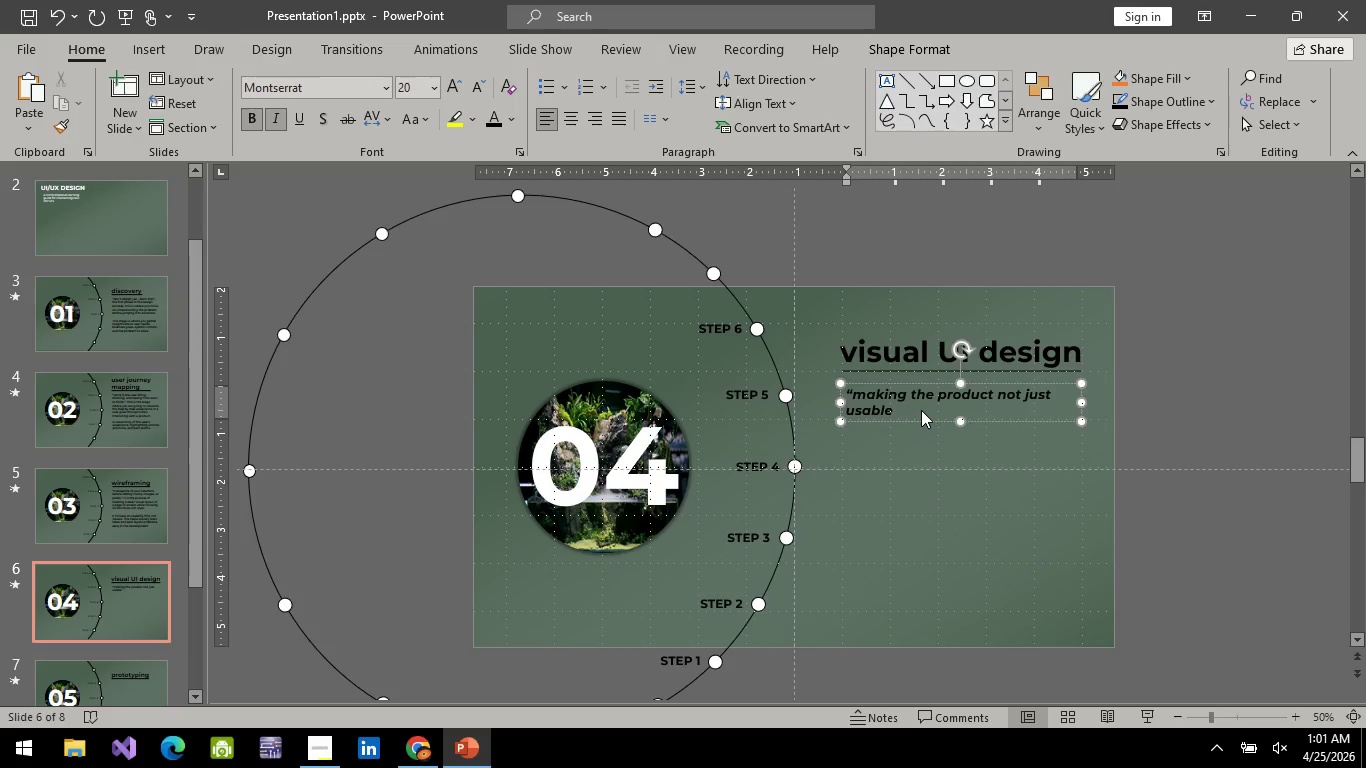 
type(but also engaging and clear)
 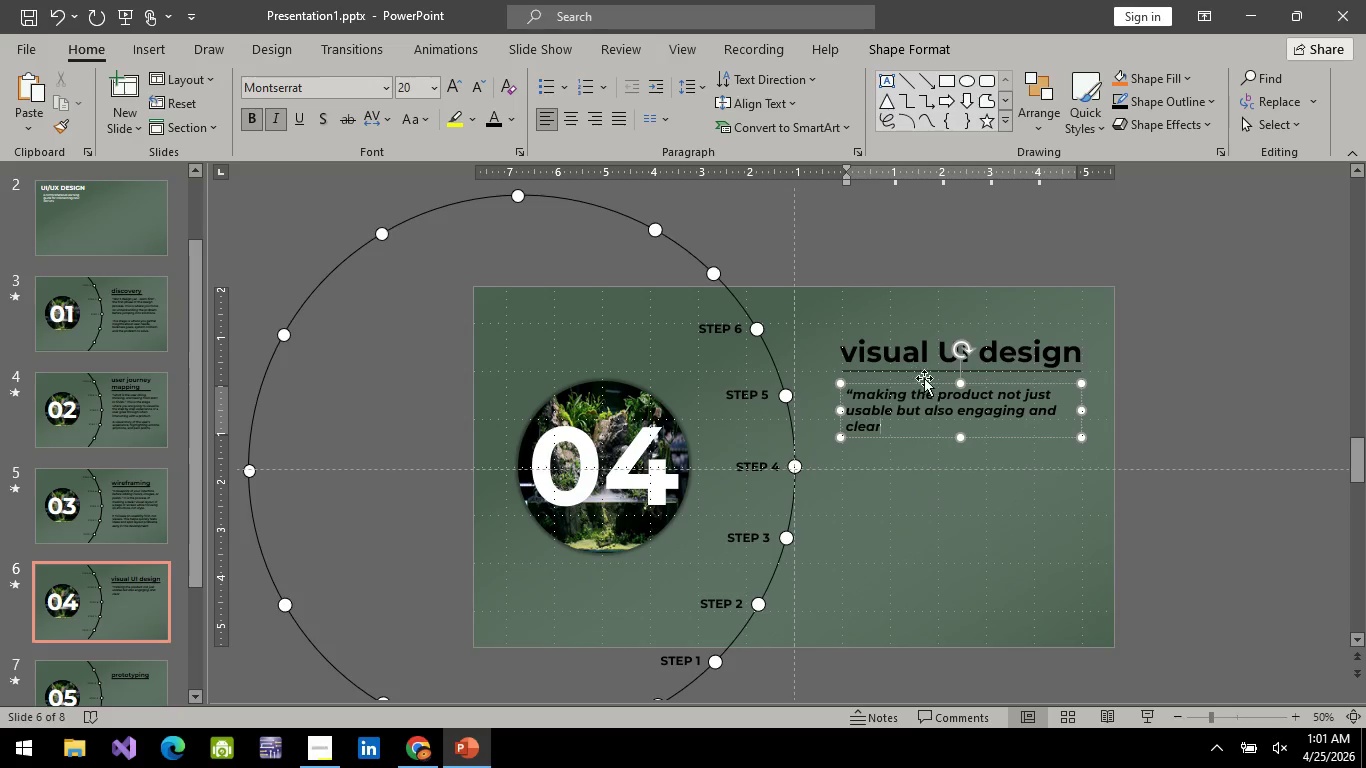 
wait(21.22)
 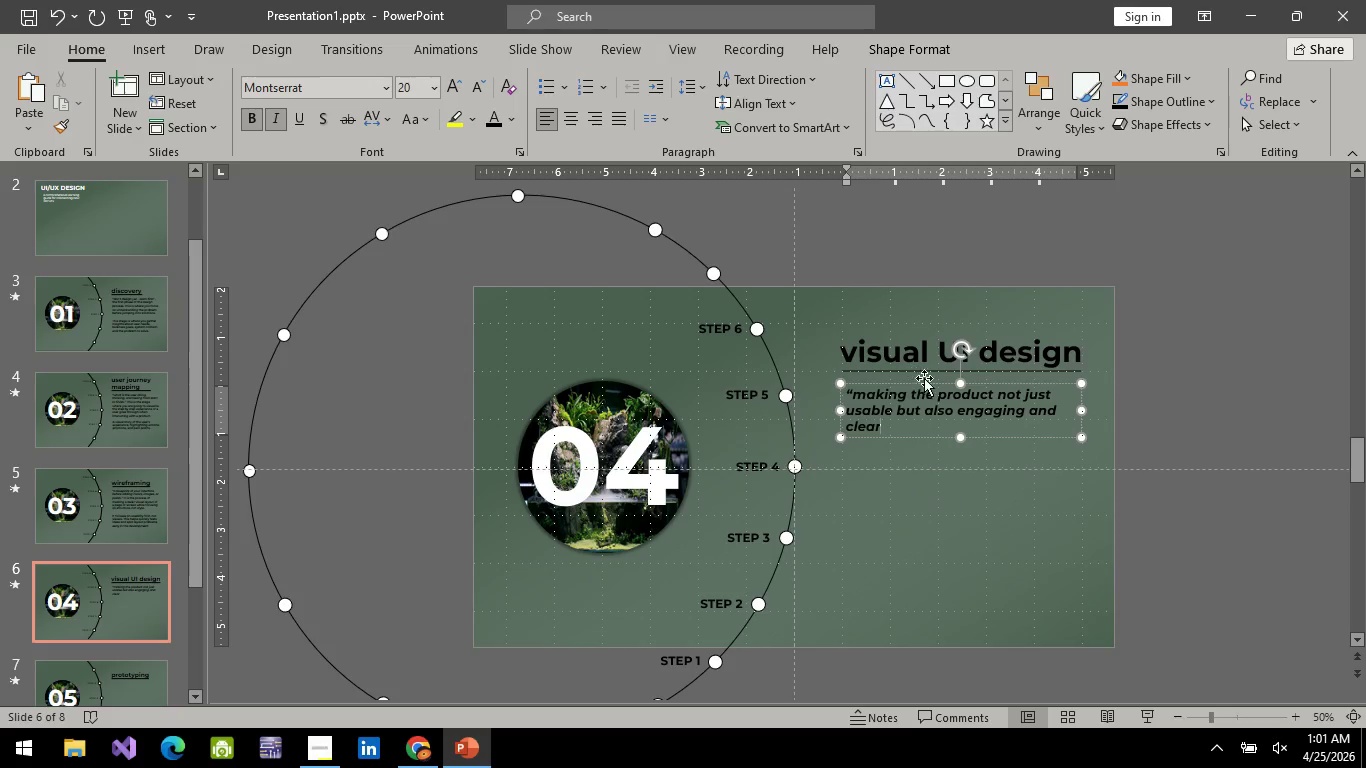 
key(Period)
 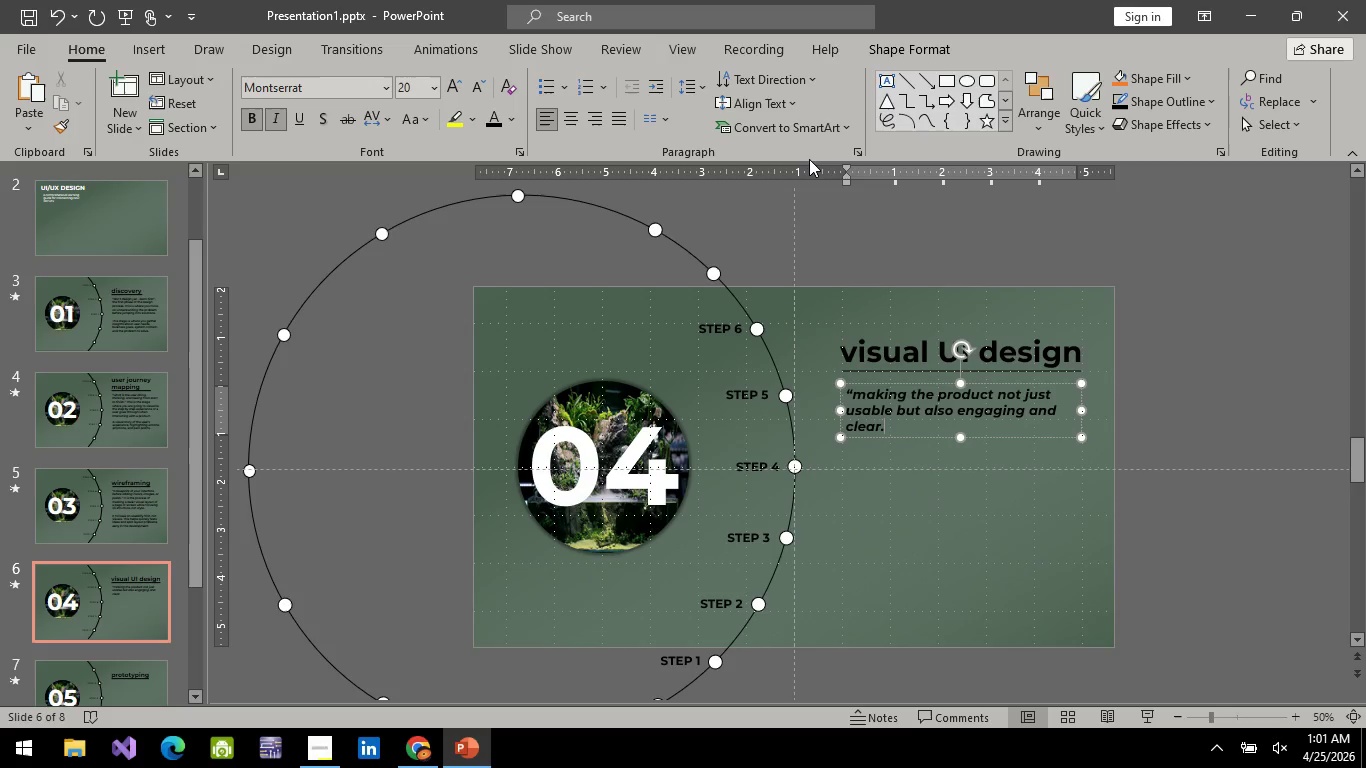 
key(Shift+Quote)
 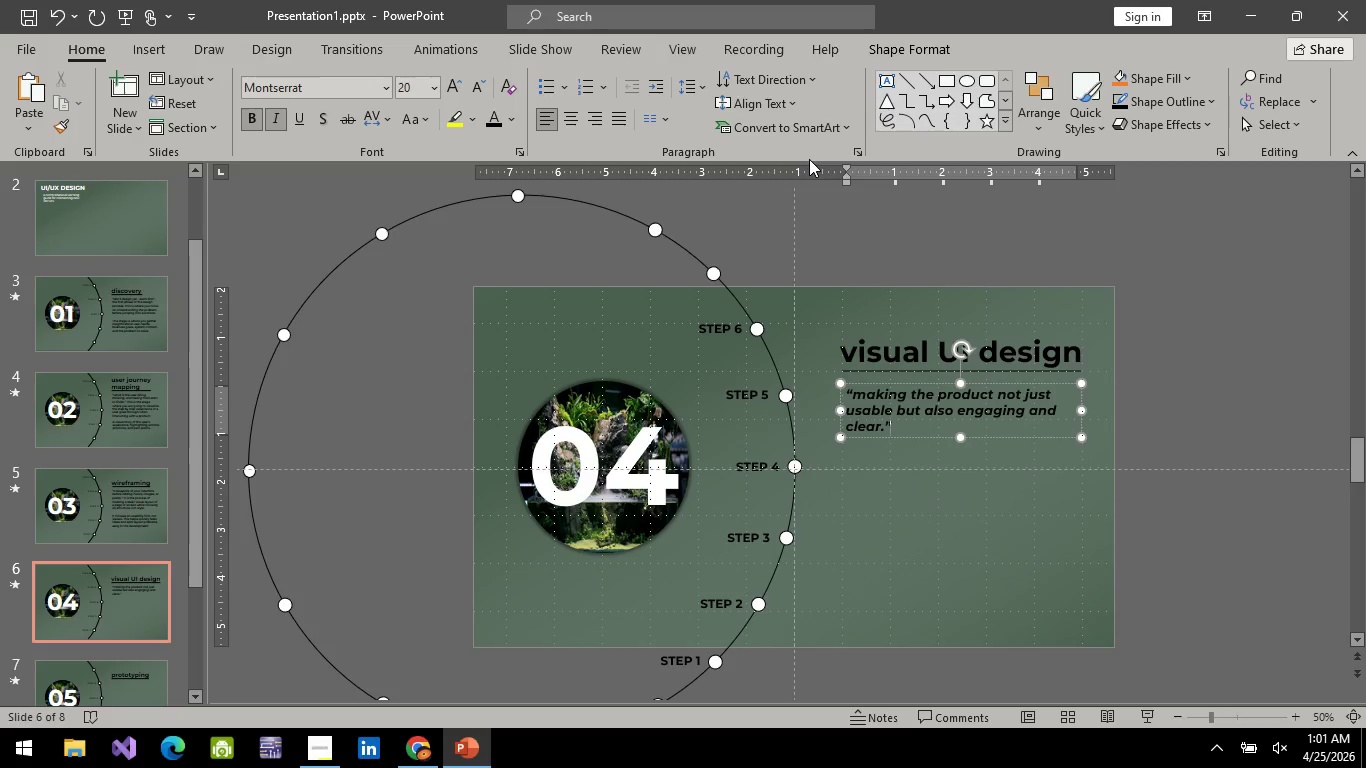 
key(Space)
 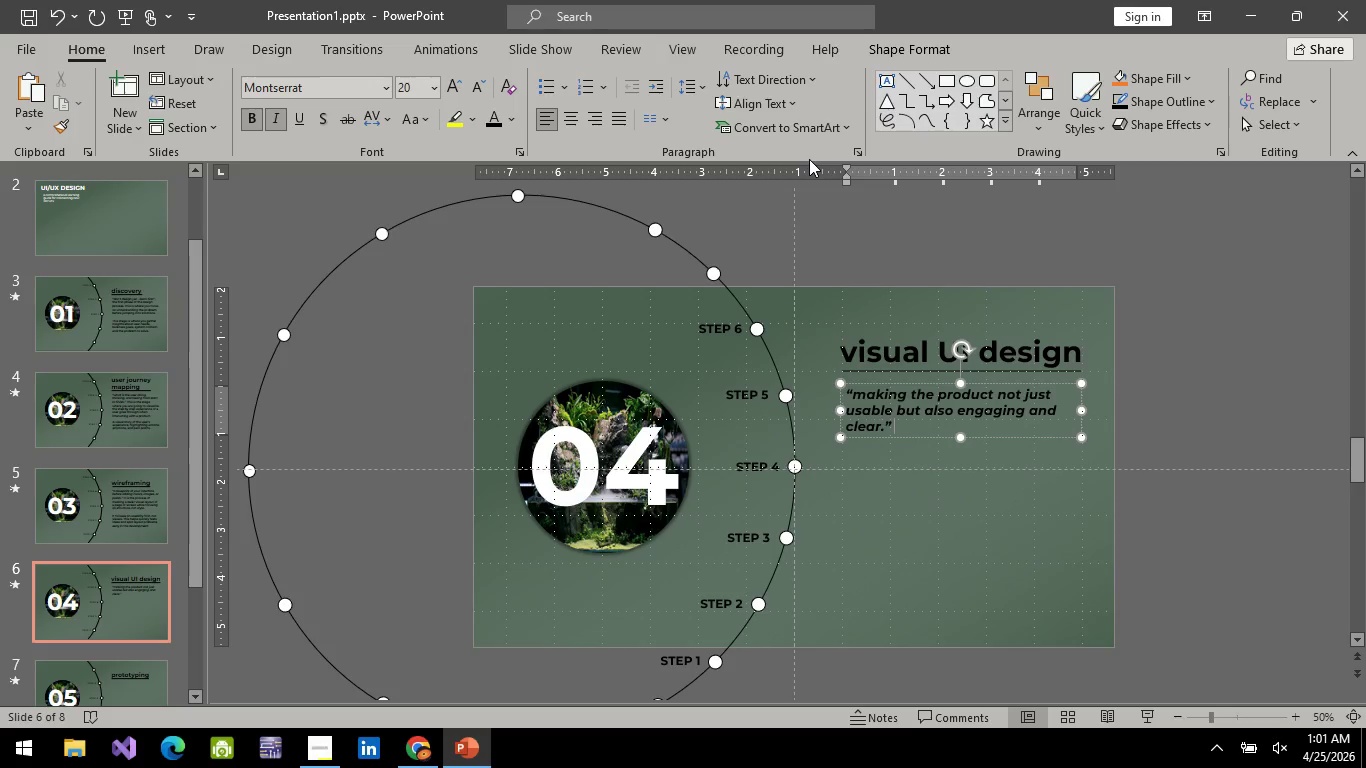 
key(Control+I)
 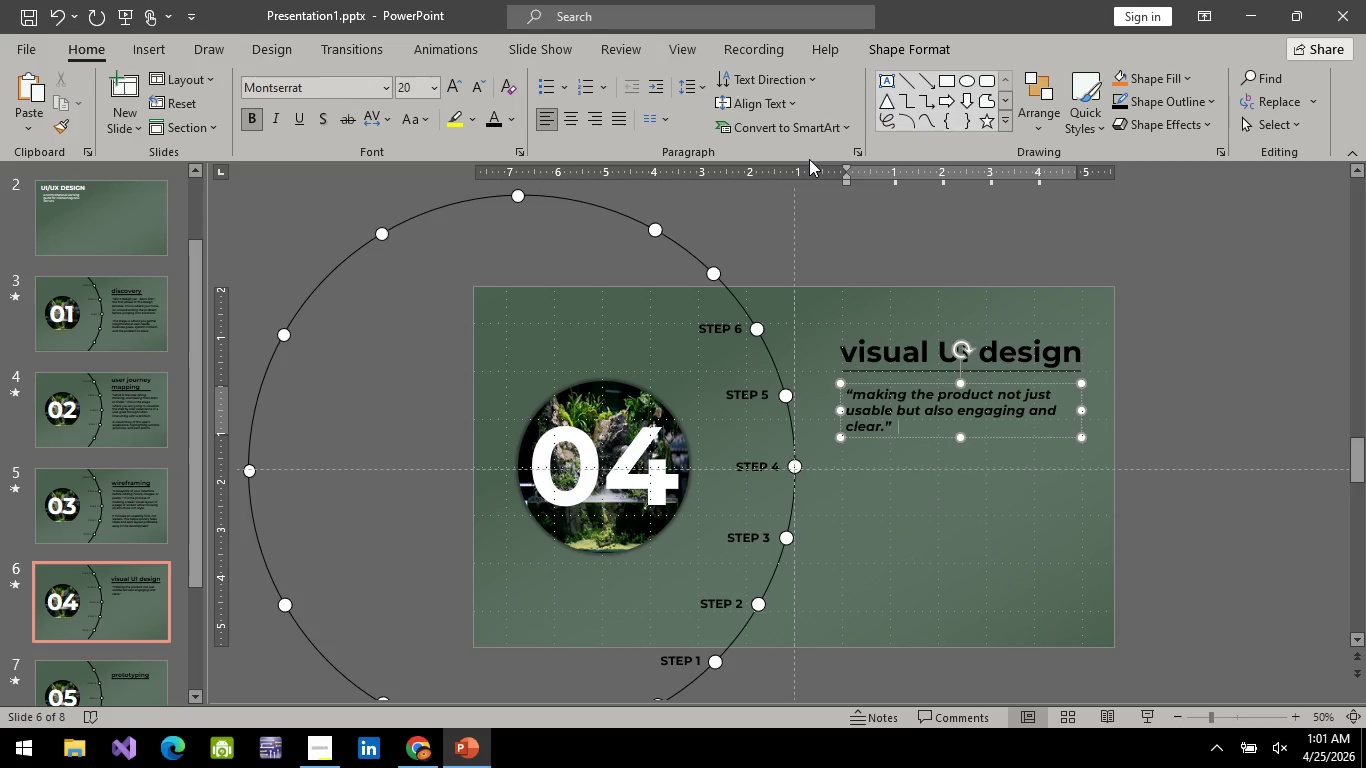 
key(Space)
 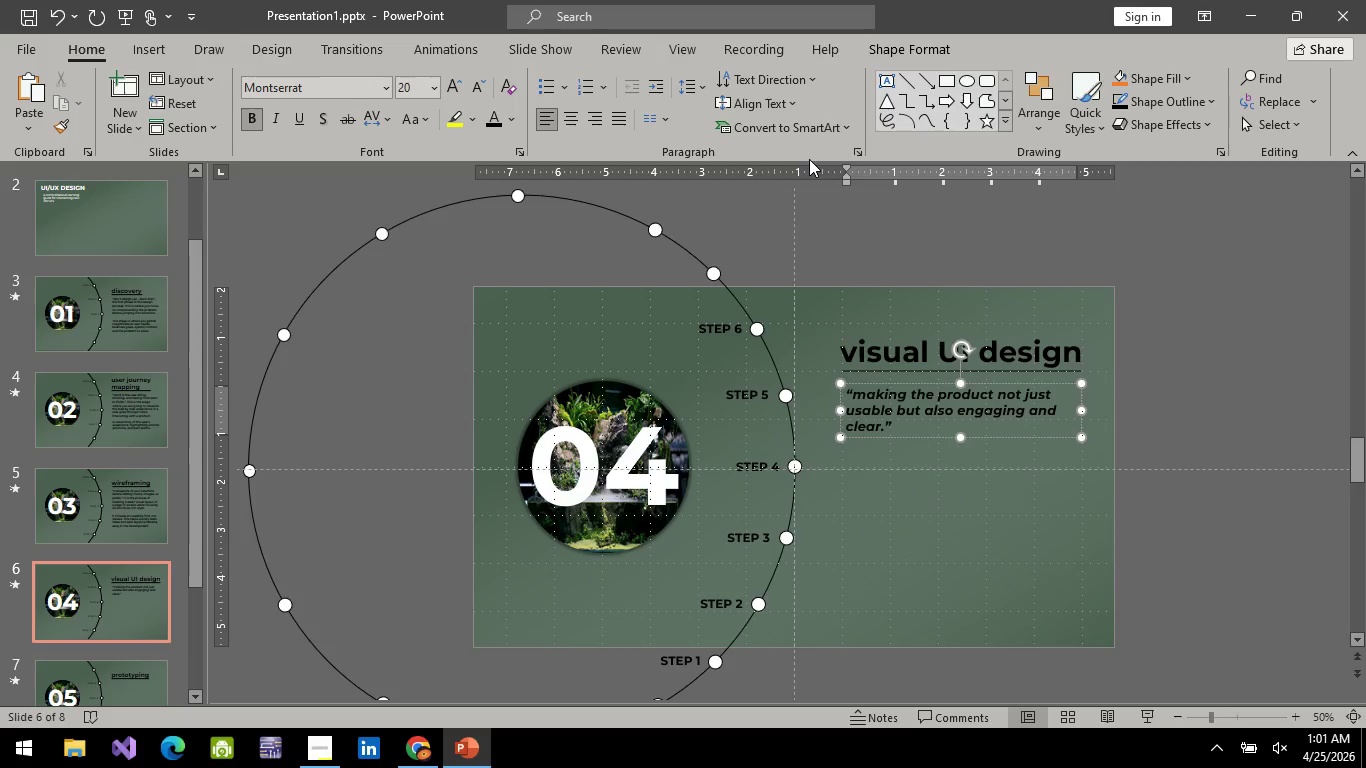 
key(Backspace)
 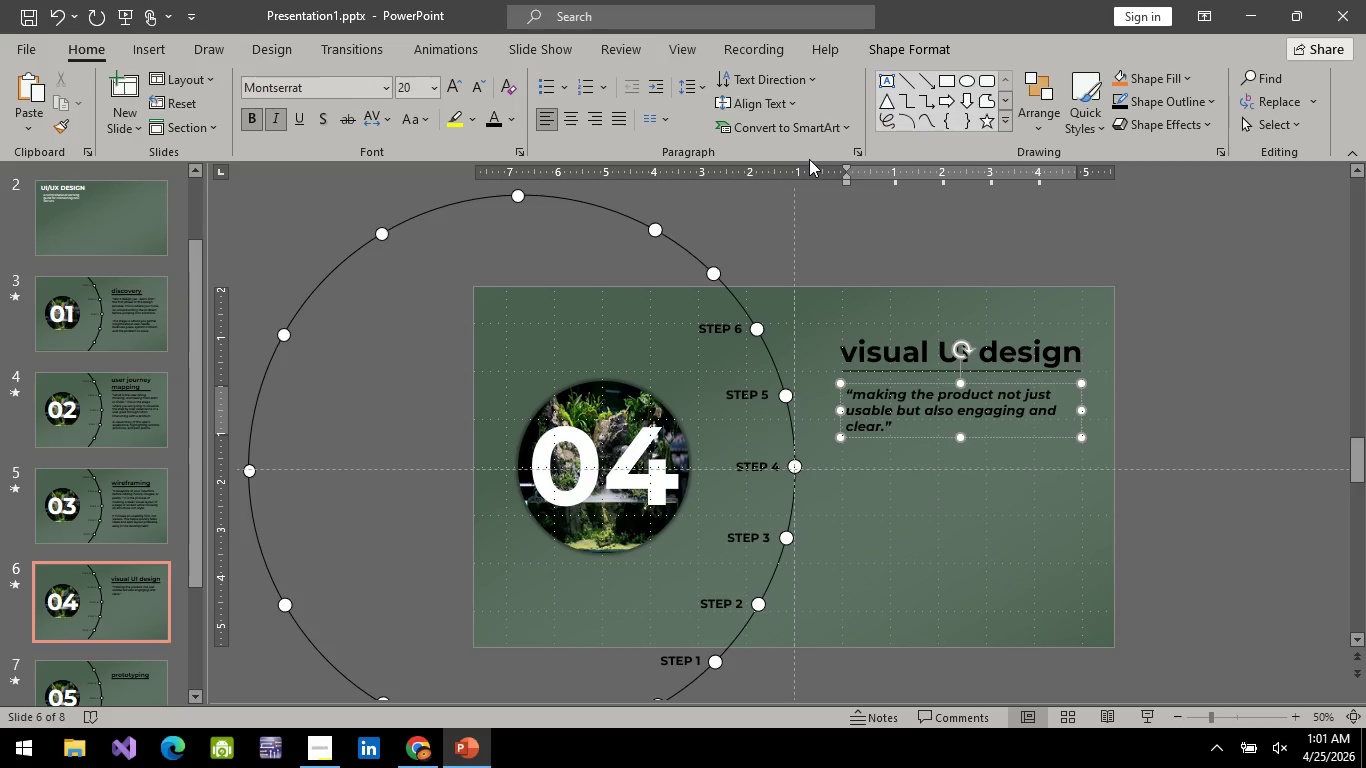 
key(Control+I)
 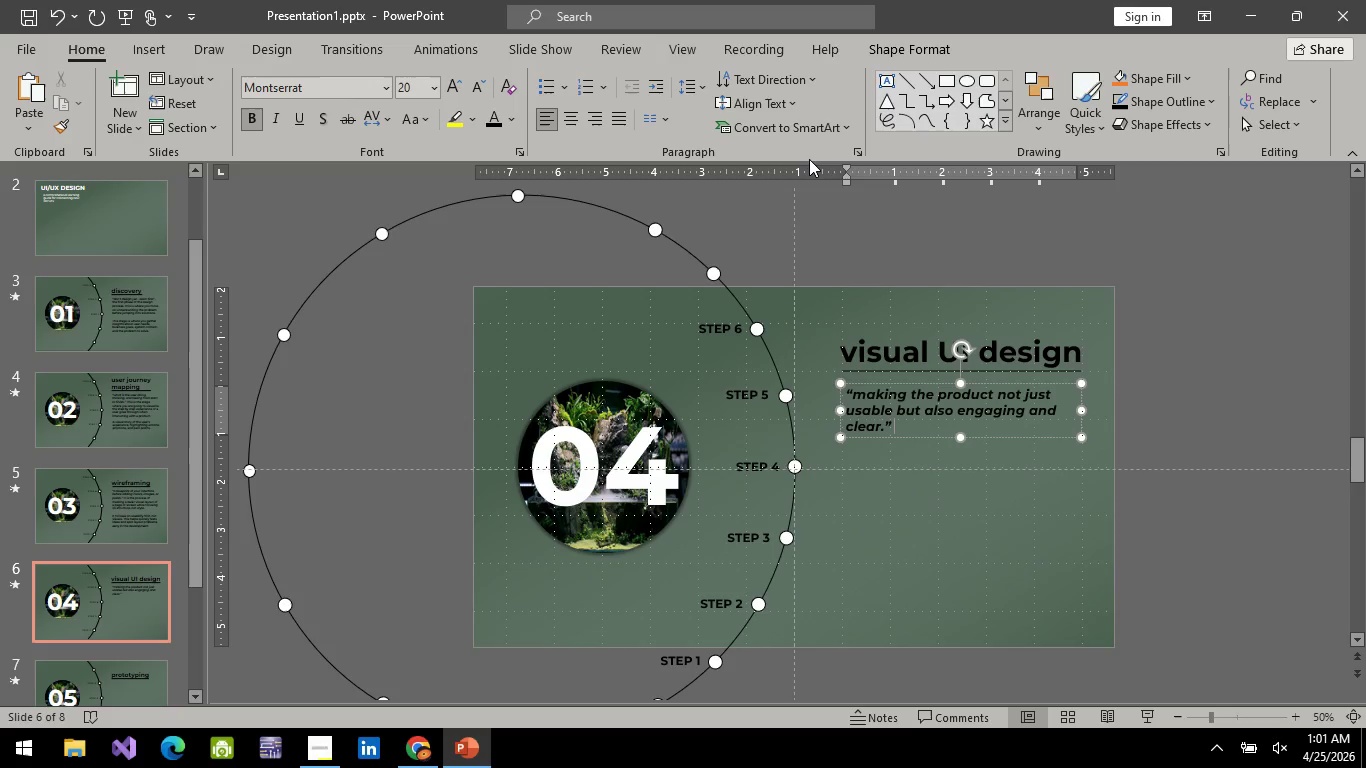 
type(the)
key(Backspace)
type(i)
key(Backspace)
key(Backspace)
key(Backspace)
type(T)
key(Backspace)
 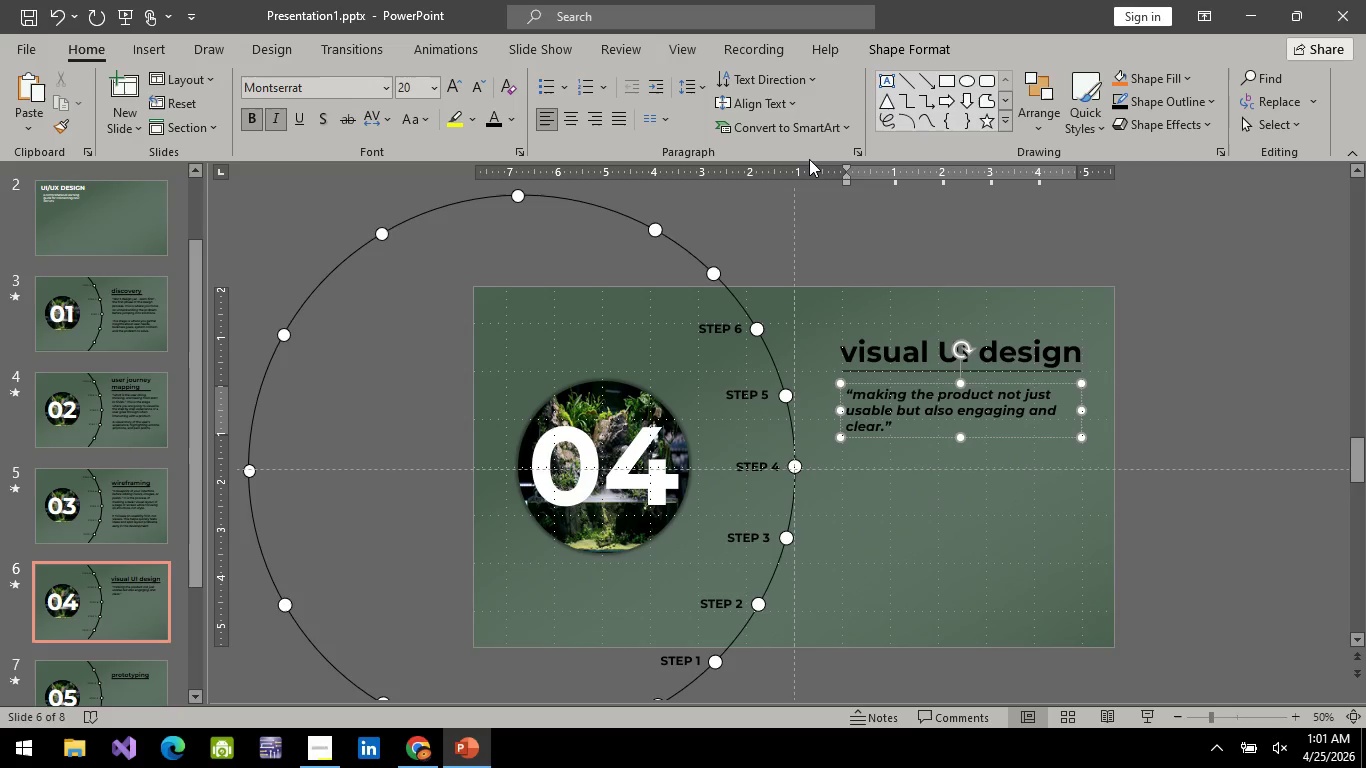 
key(Control+I)
 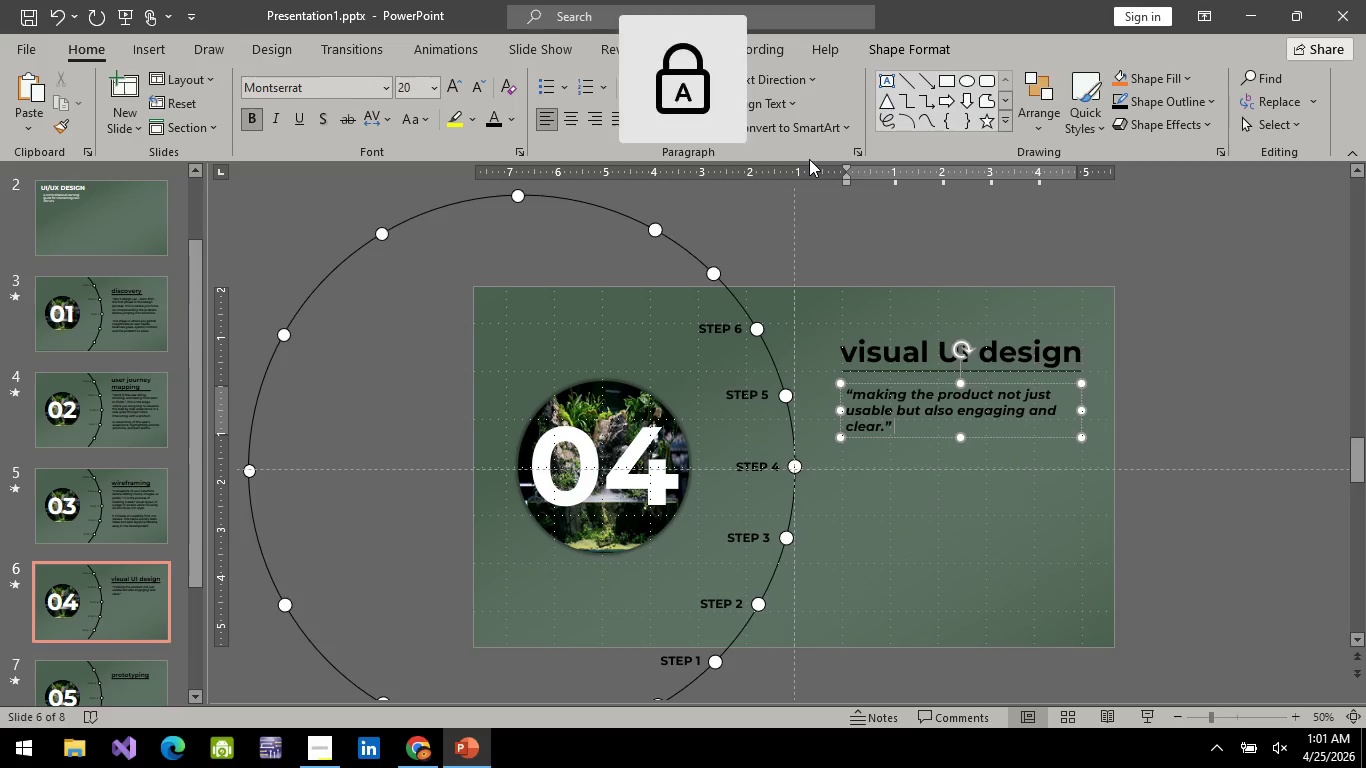 
type(Thisi)
key(Backspace)
type( is the stage )
 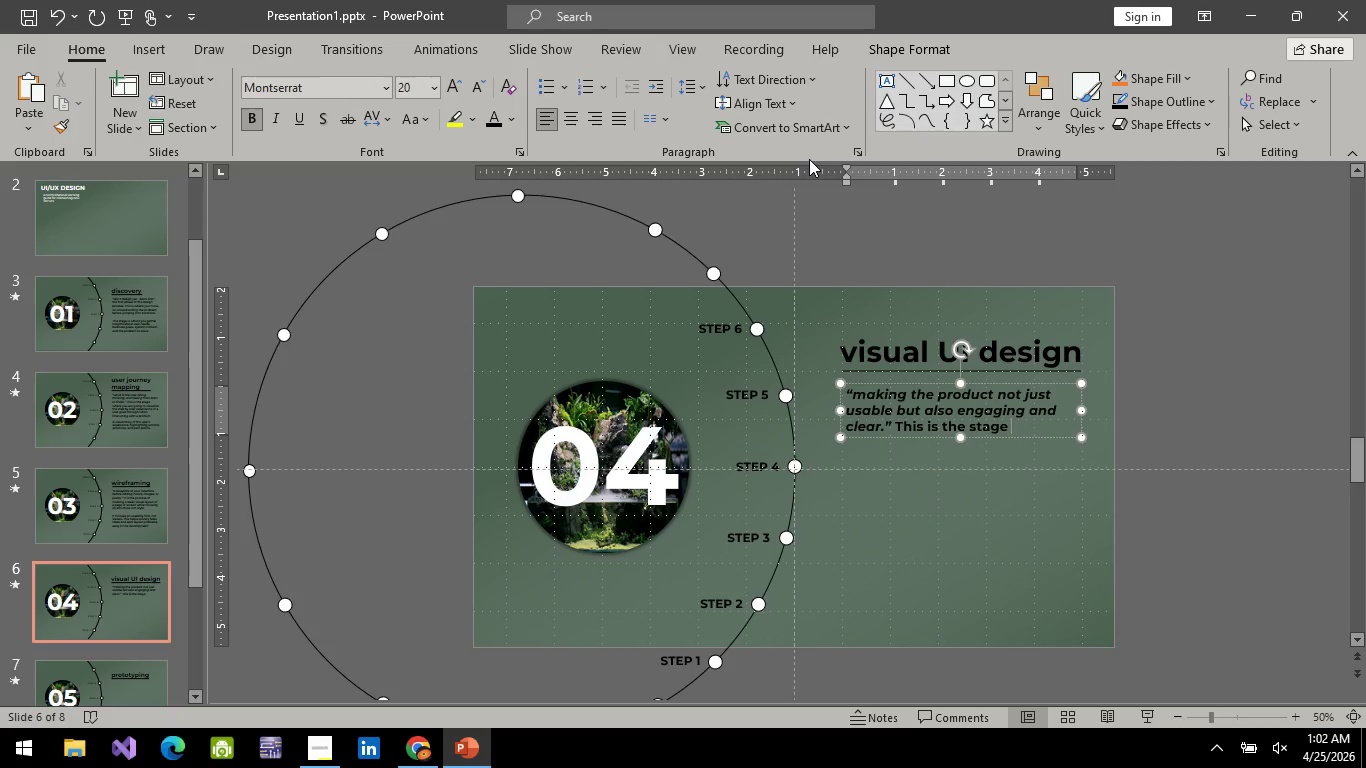 
wait(5.76)
 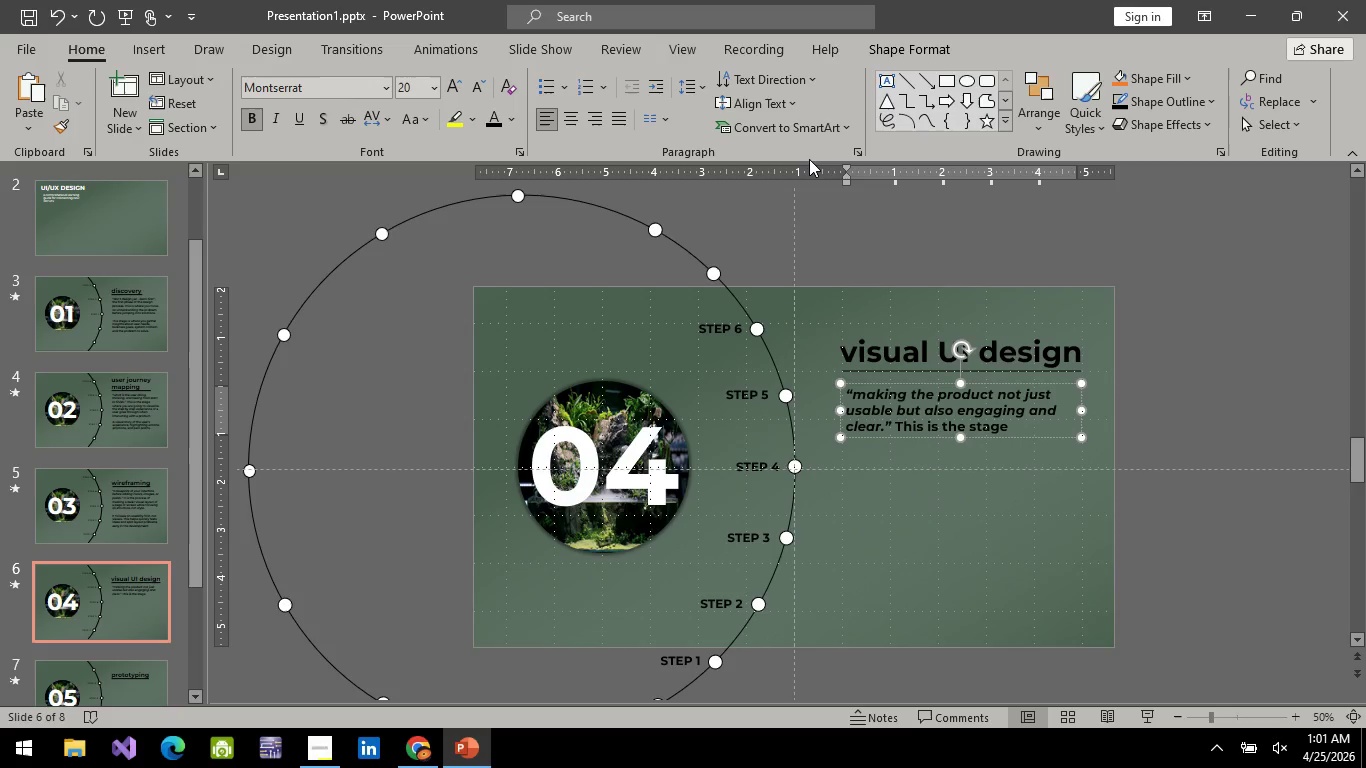 
type(where you turn the wireframes into polished )
key(Backspace)
type(, attractive screens by applu)
key(Backspace)
type(ying )
 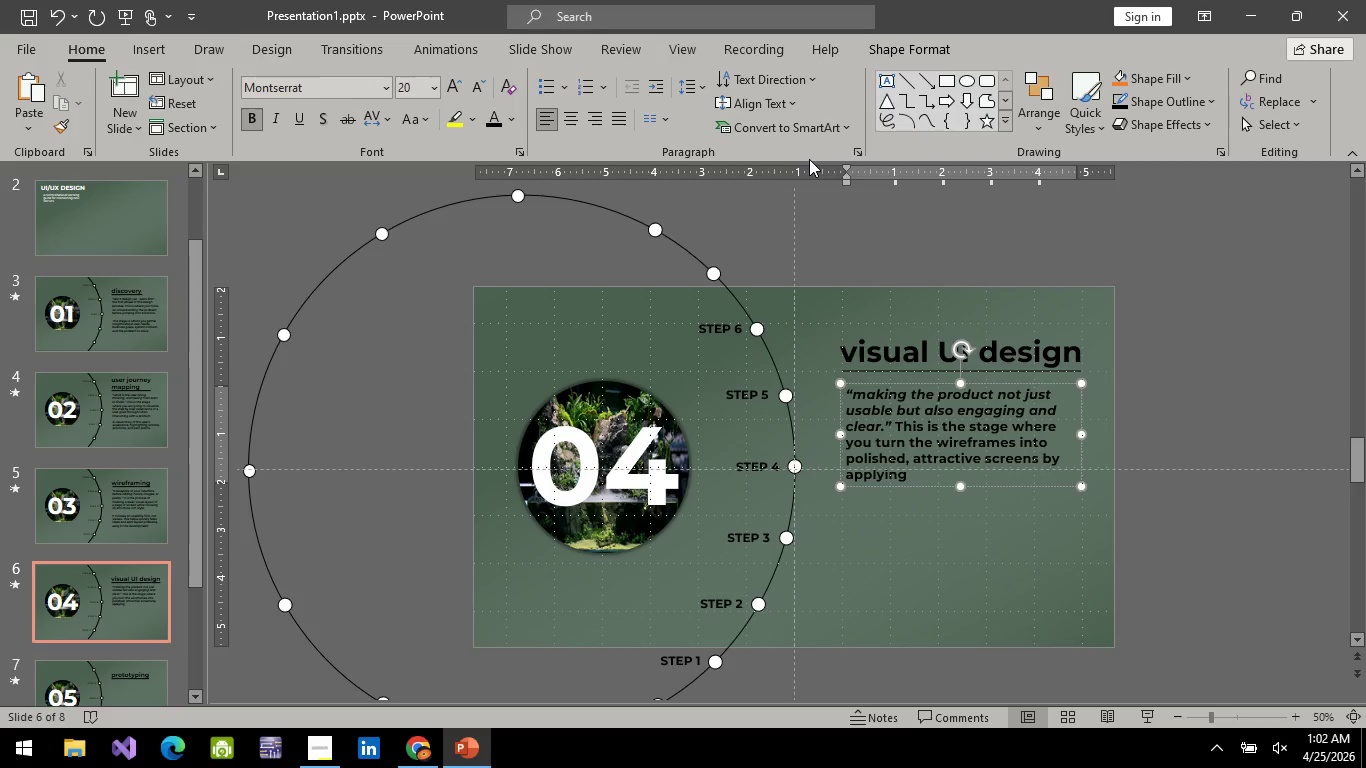 
type(colors )
key(Backspace)
type(, y)
key(Backspace)
type(typography )
key(Backspace)
type(, images )
key(Backspace)
type(, ab)
key(Backspace)
type(nd branding)
 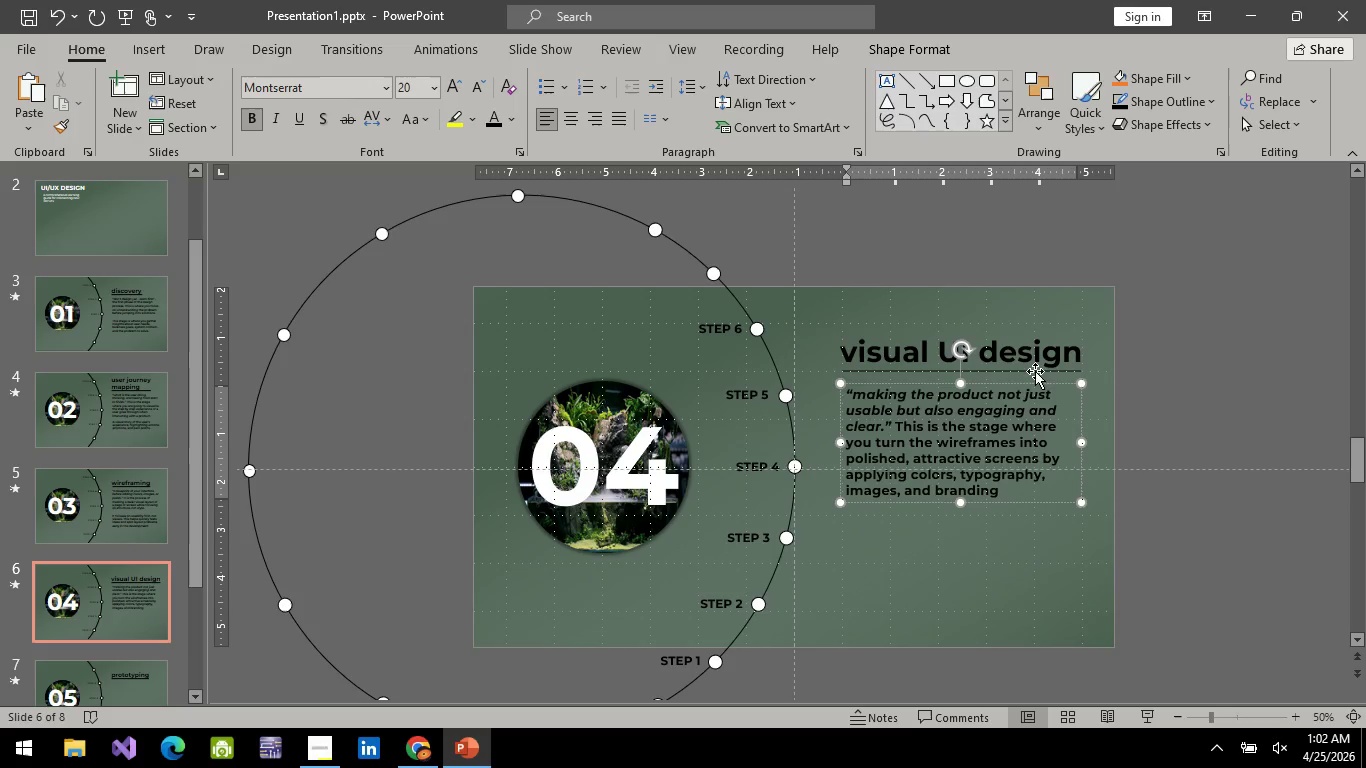 
key(Control+A)
 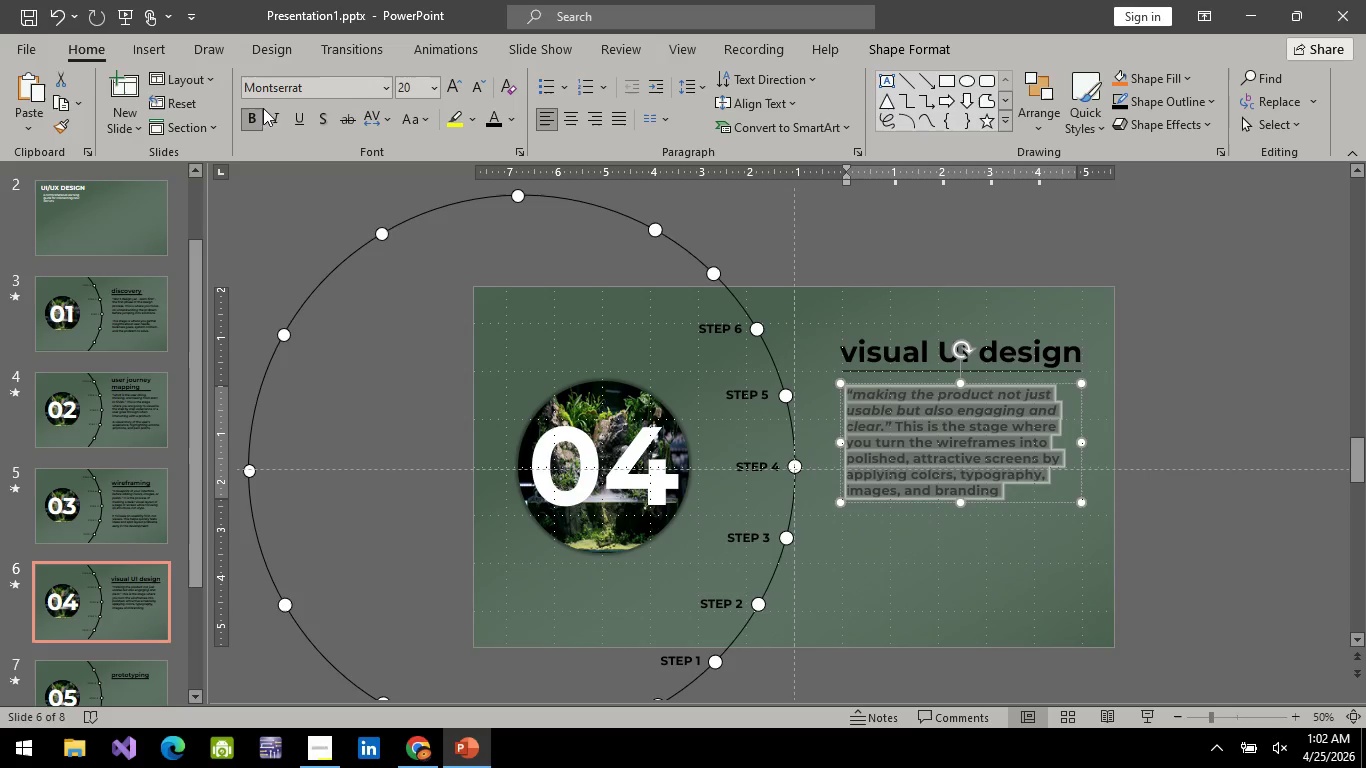 
left_click([264, 125])
 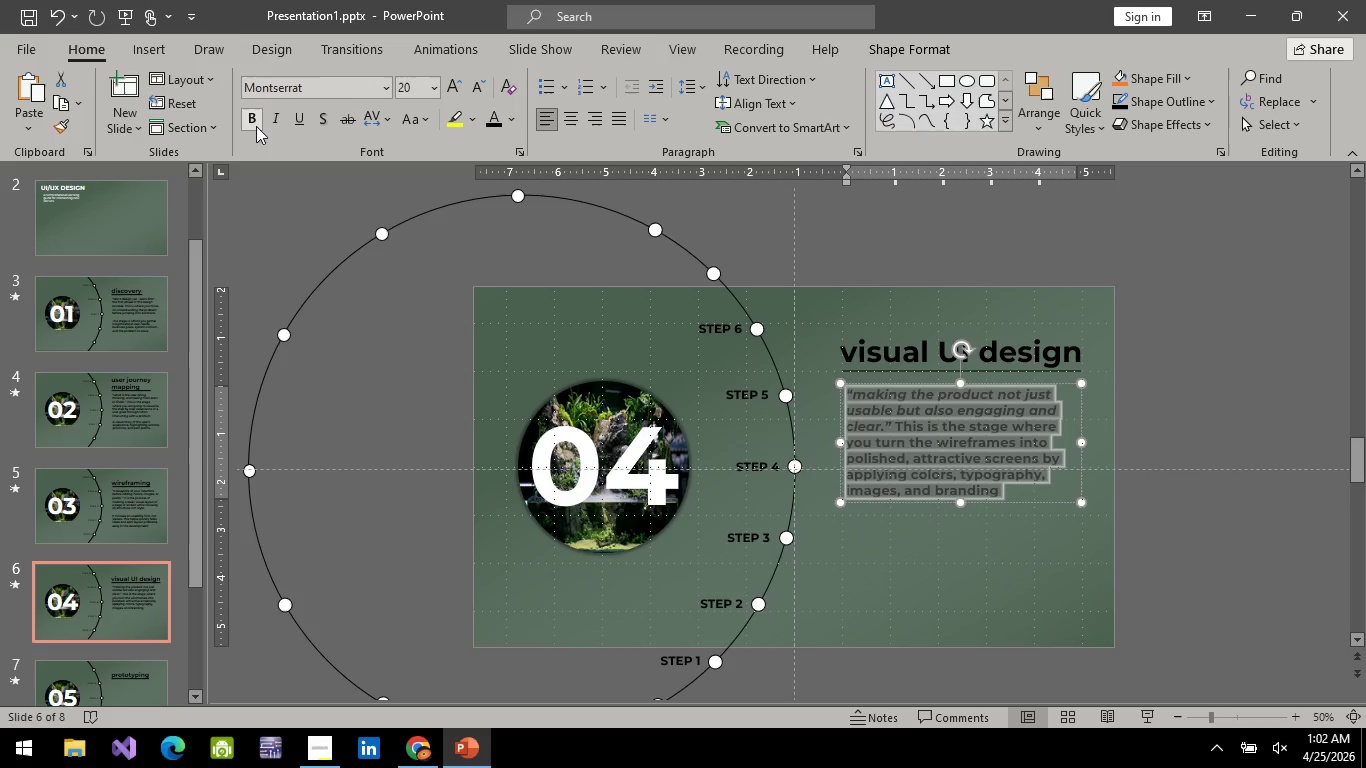 
left_click([256, 126])
 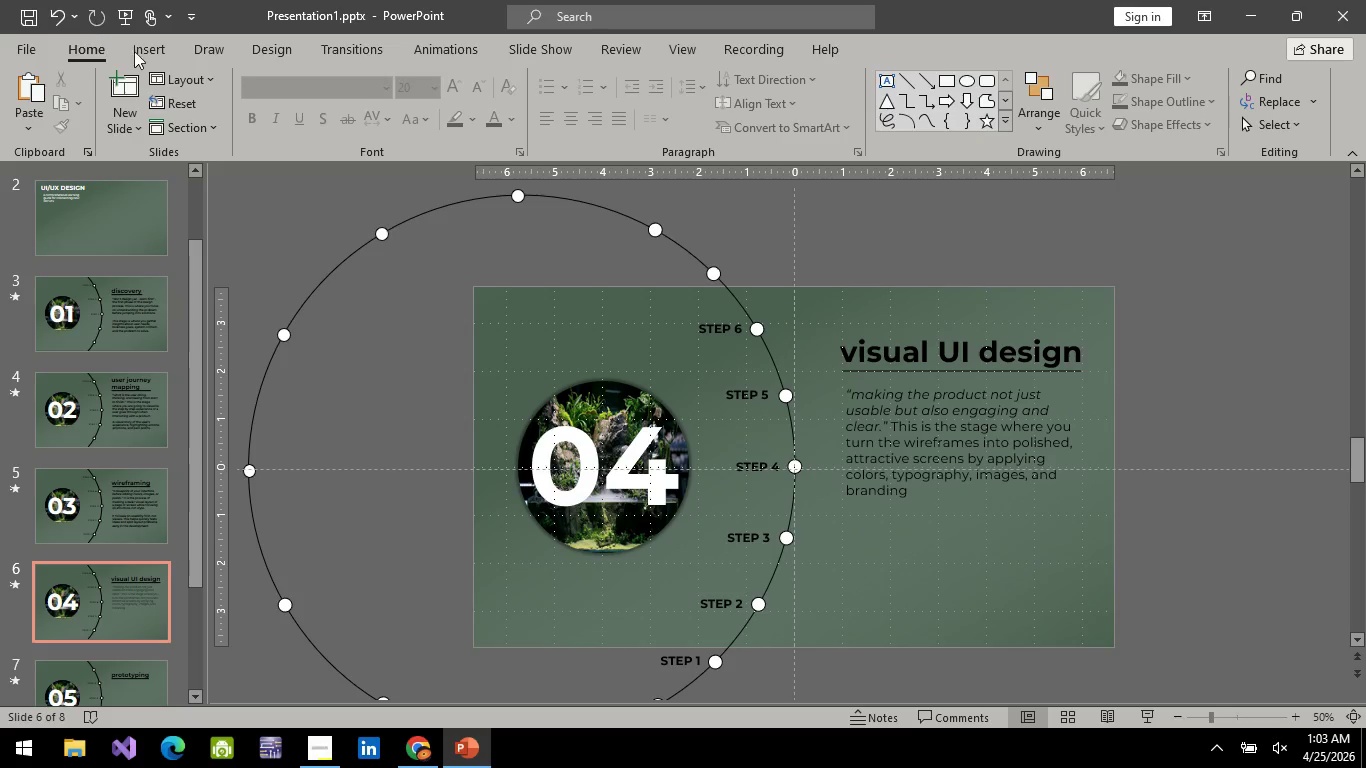 
left_click([539, 43])
 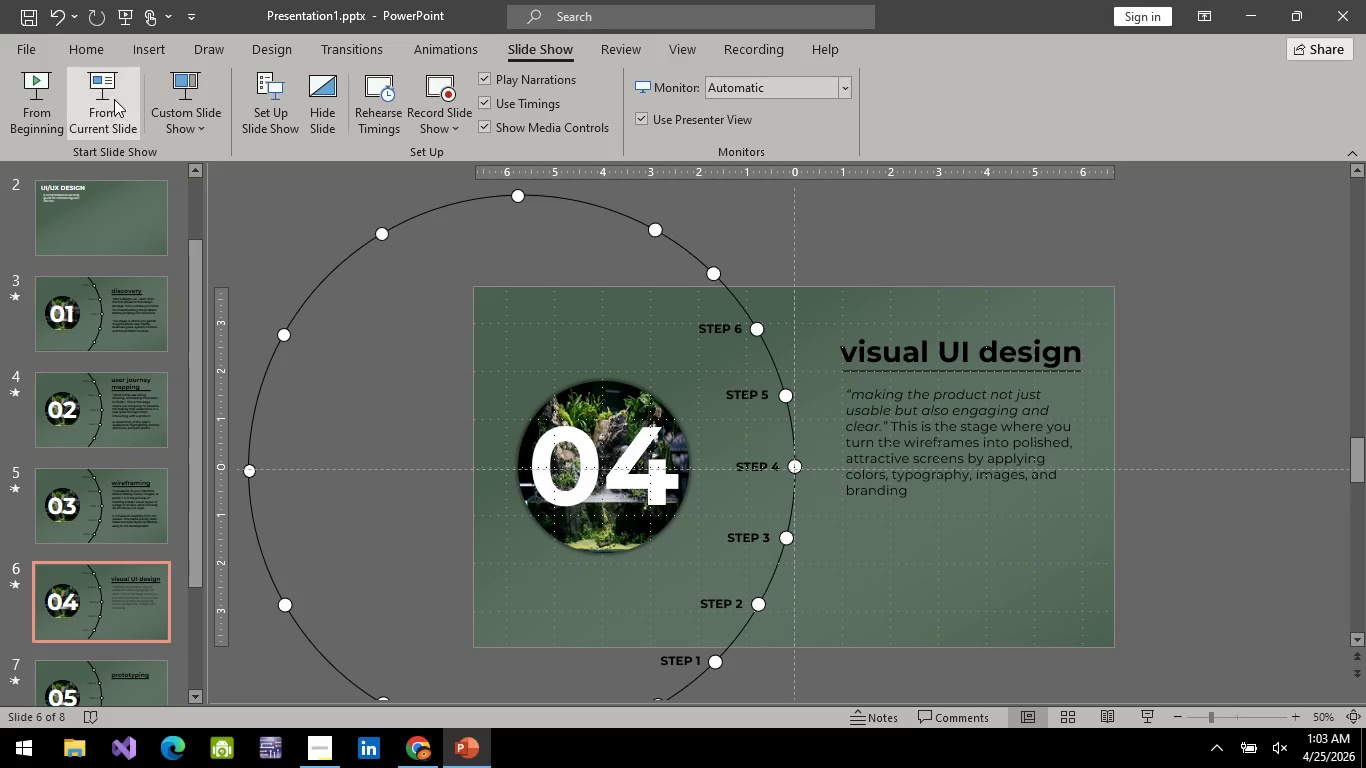 
left_click([114, 99])
 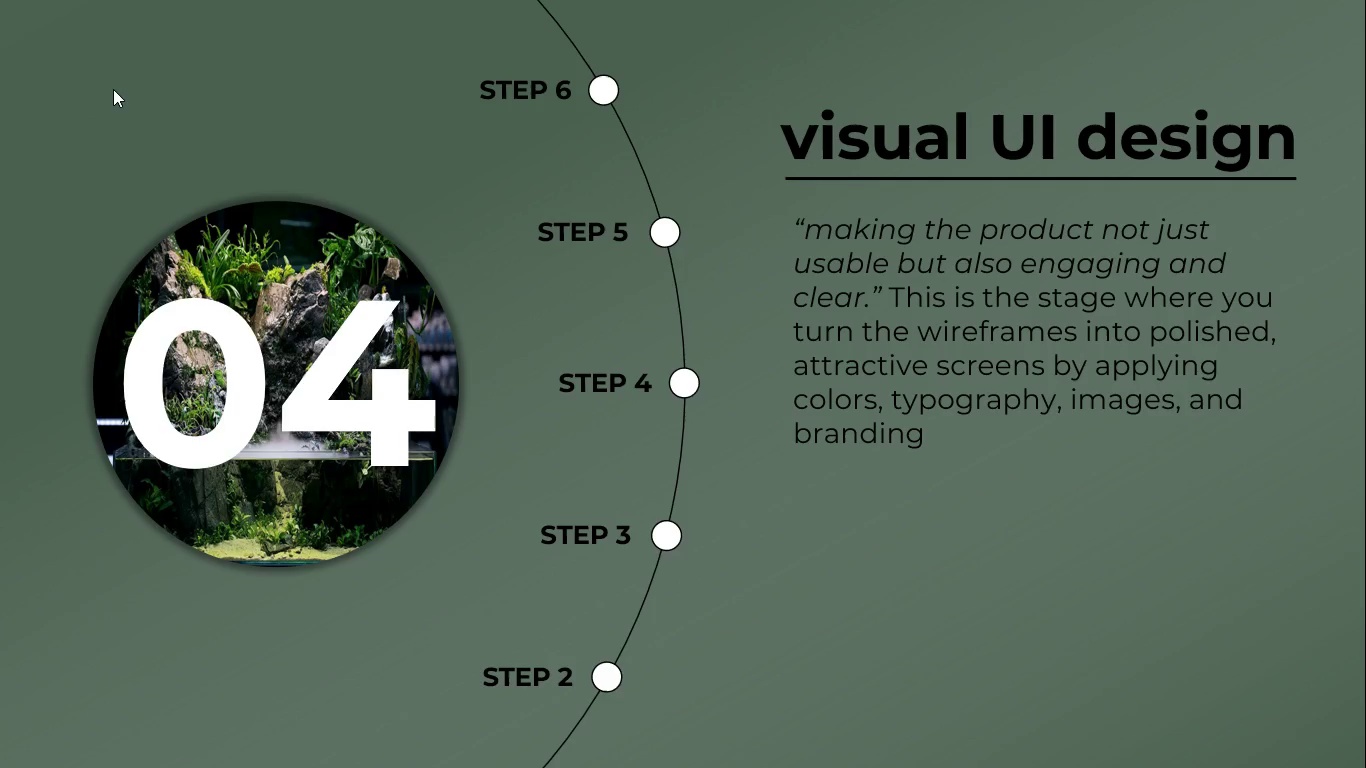 
wait(5.77)
 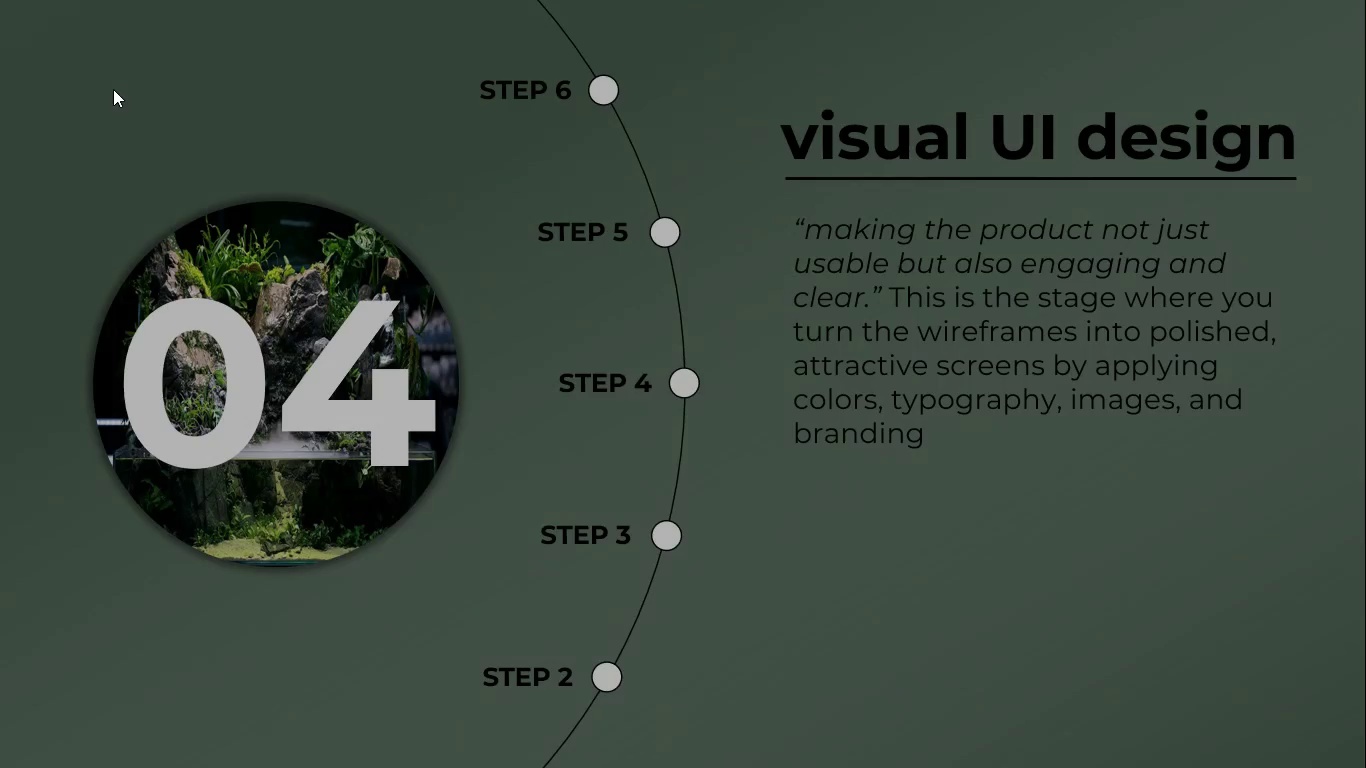 
key(Escape)
 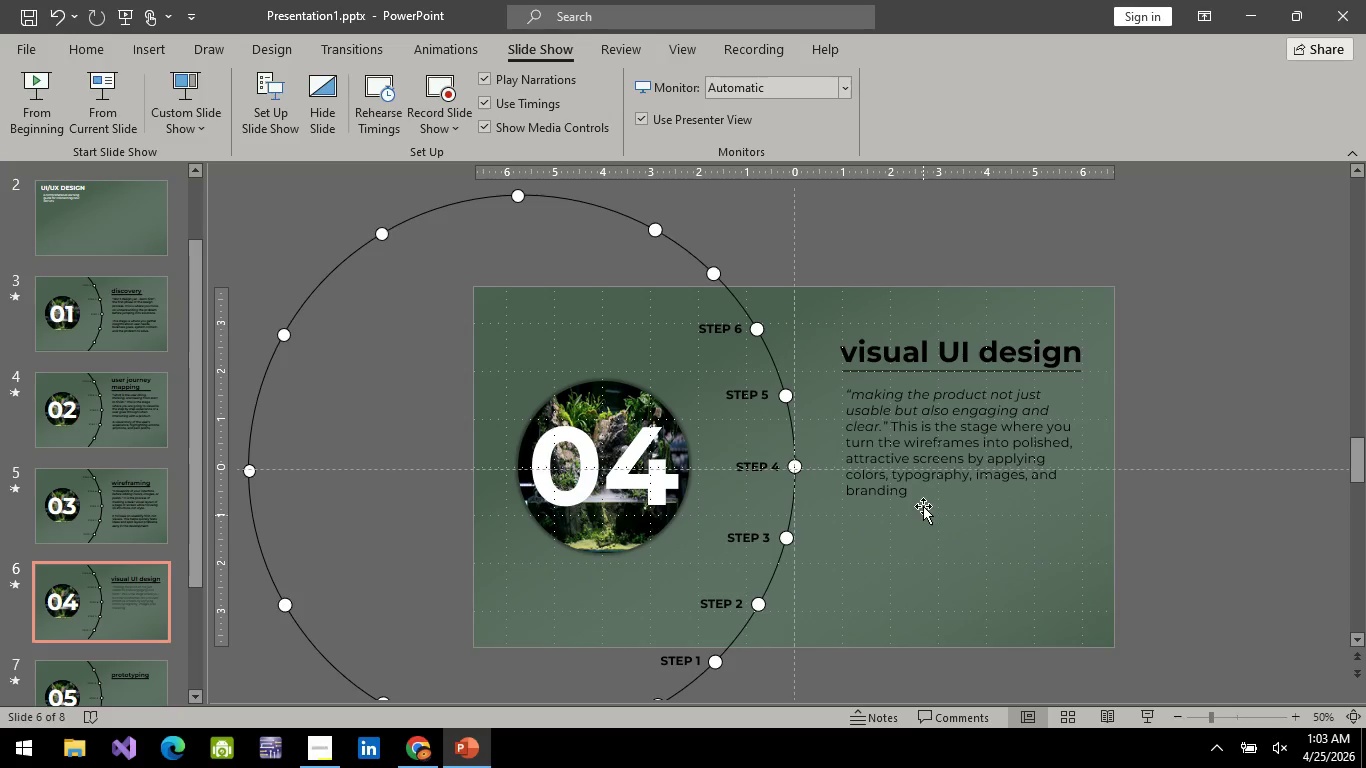 
left_click([925, 488])
 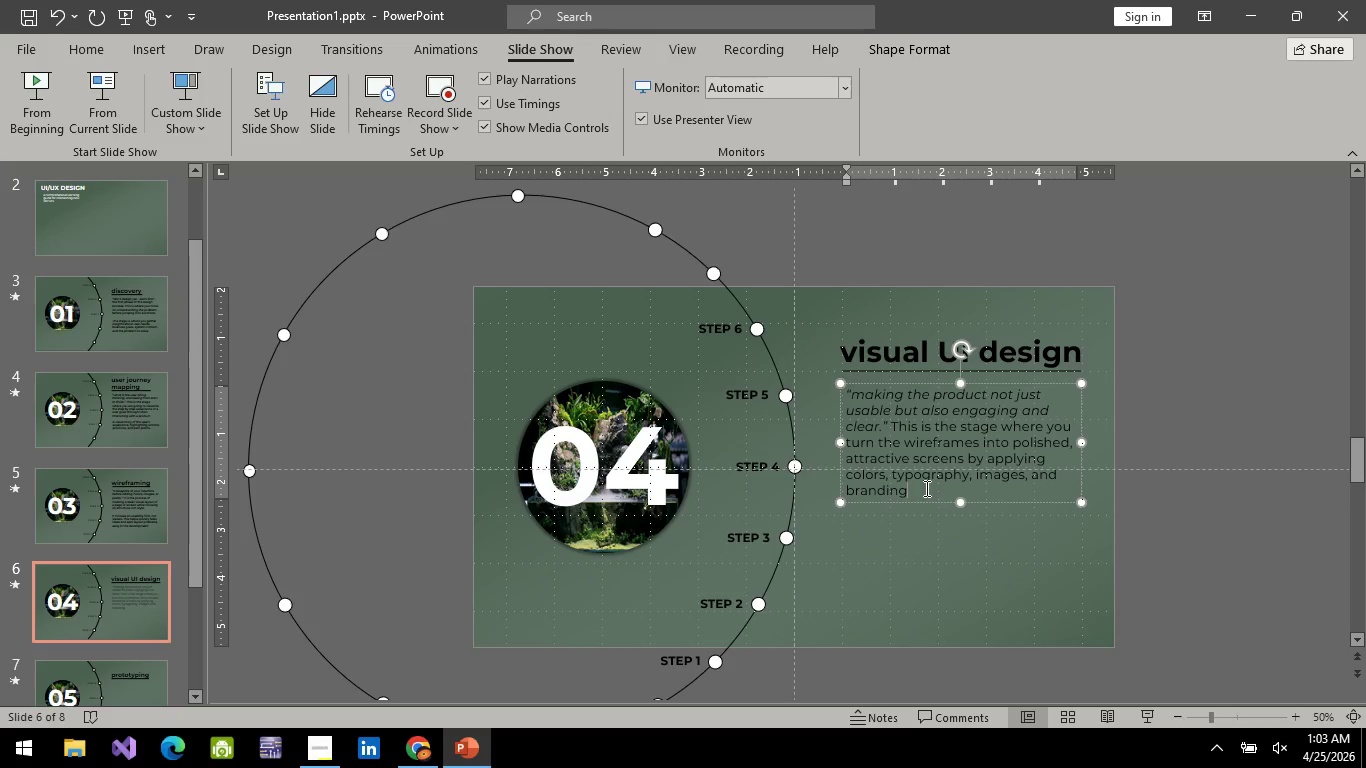 
key(Period)
 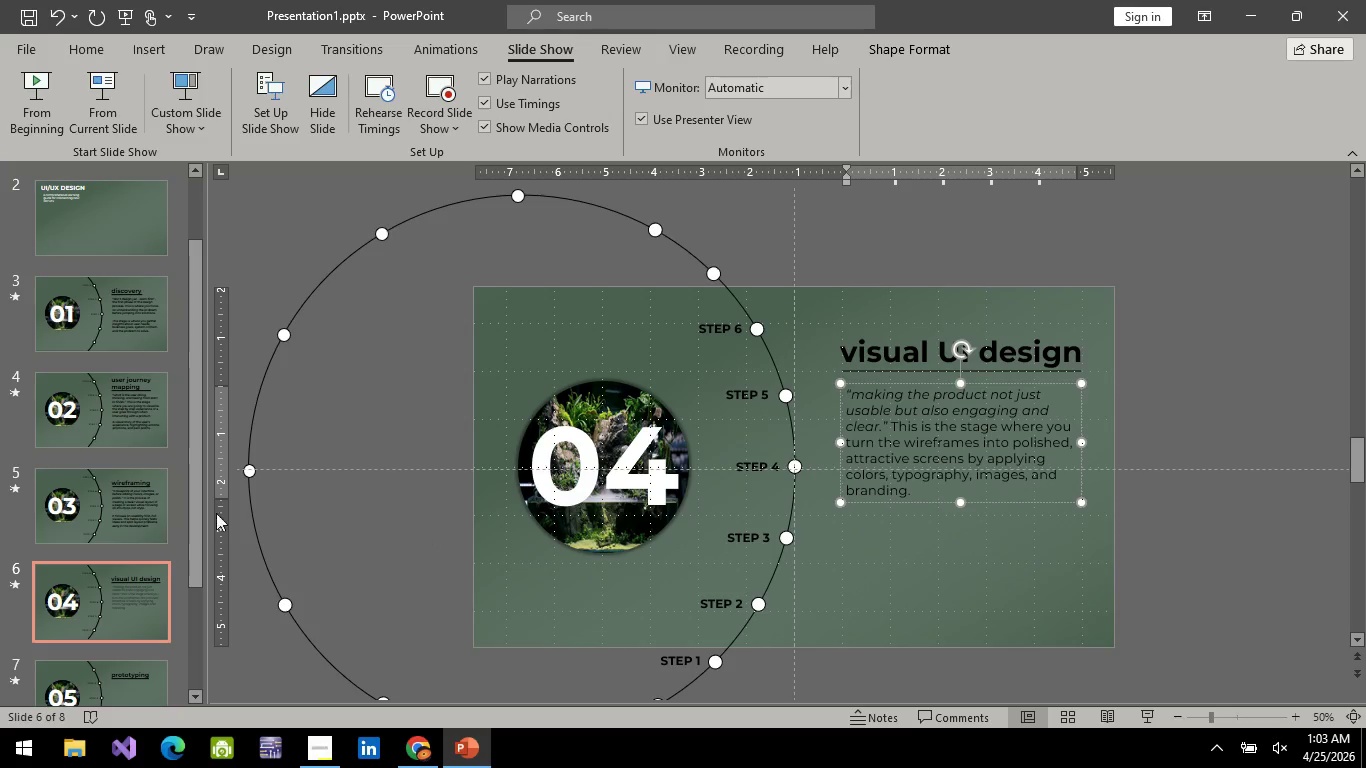 
left_click([138, 523])
 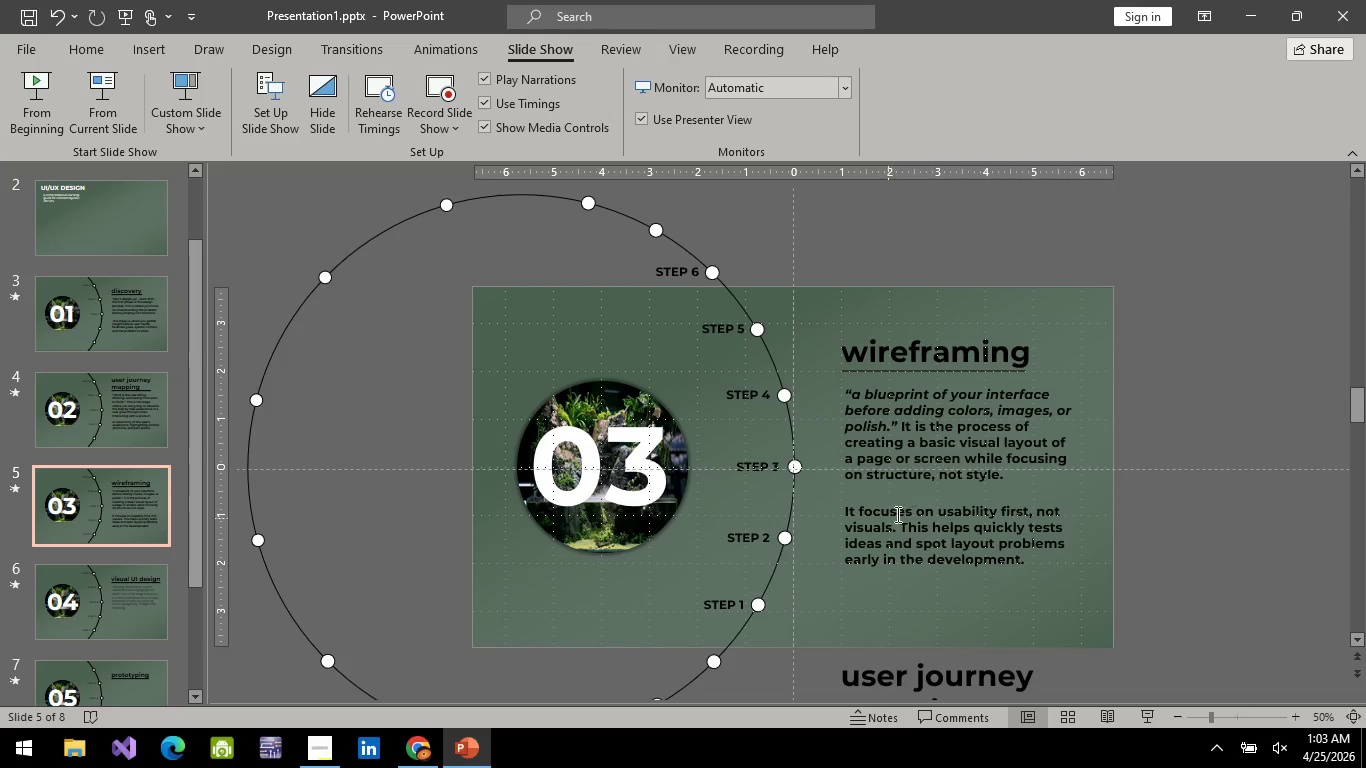 
left_click([918, 503])
 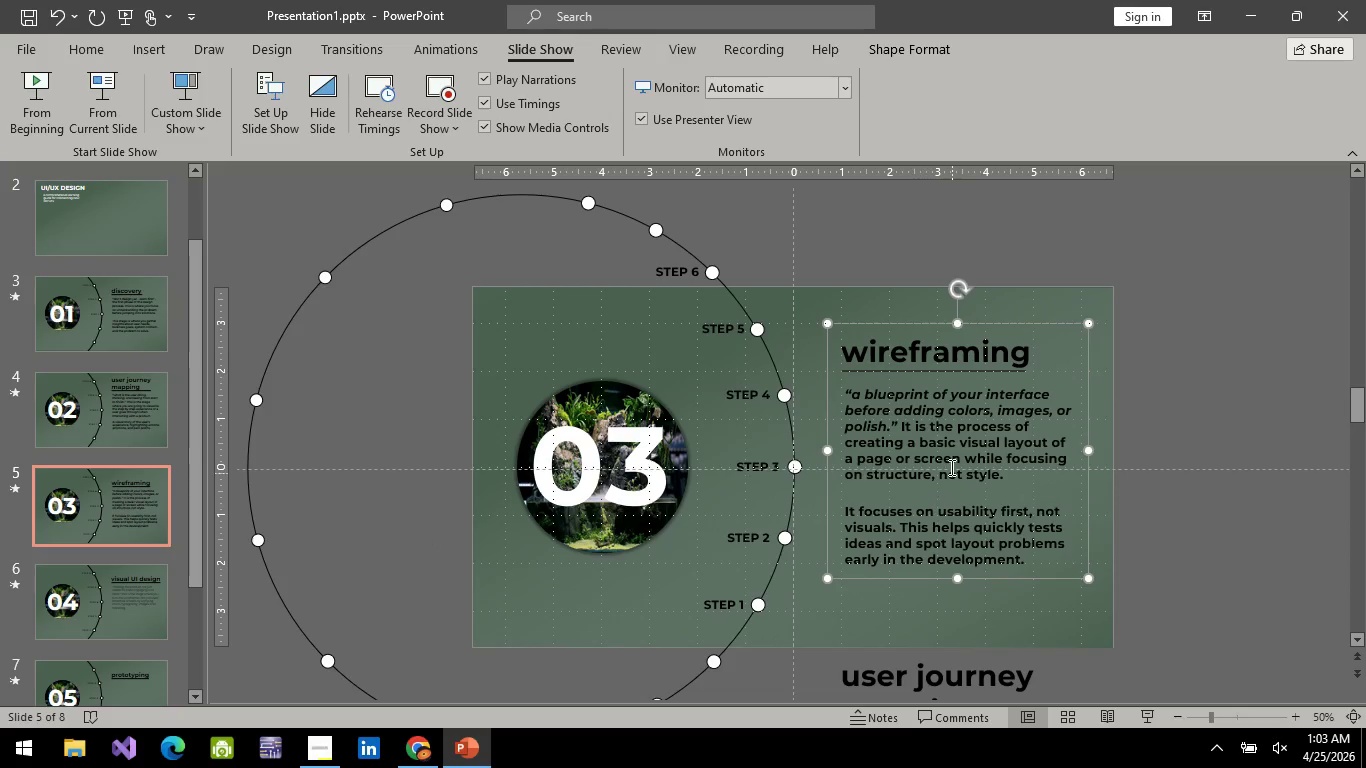 
left_click([950, 467])
 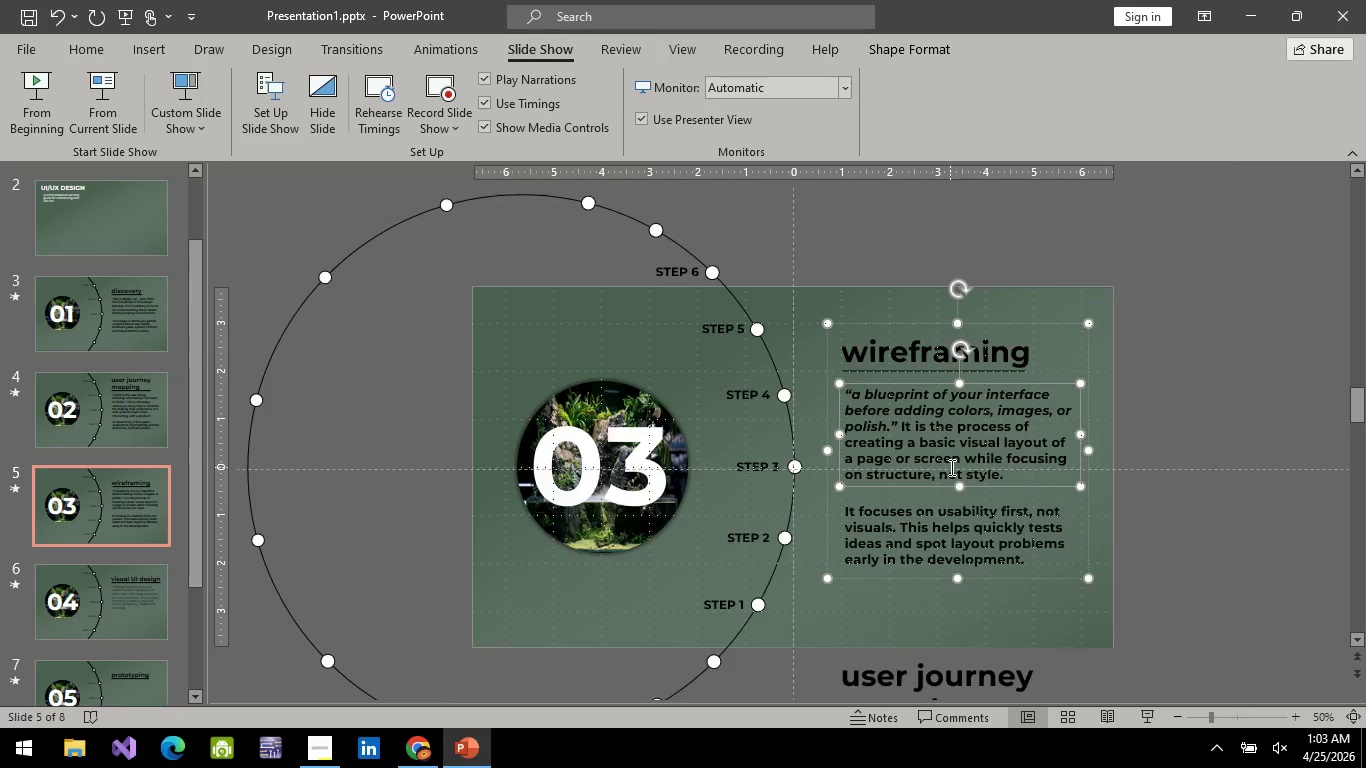 
key(Control+A)
 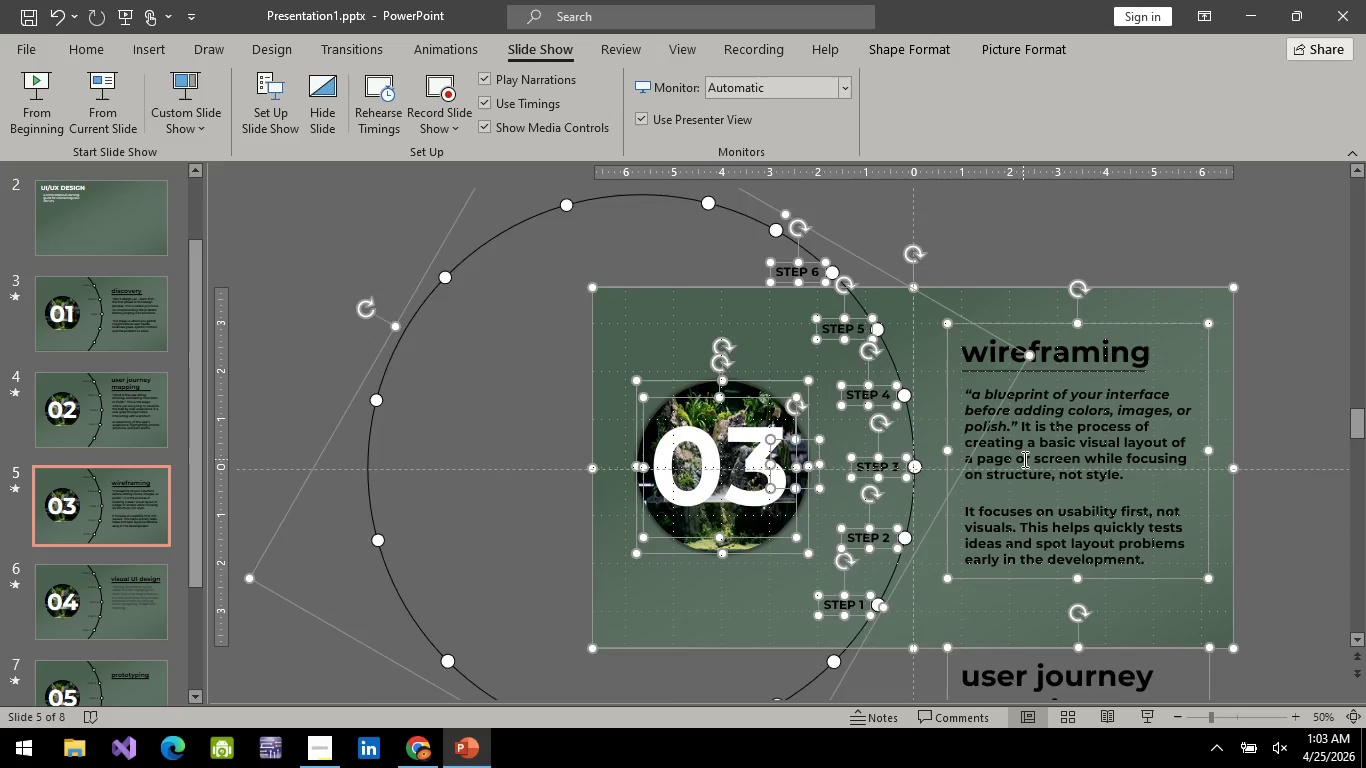 
double_click([1023, 459])
 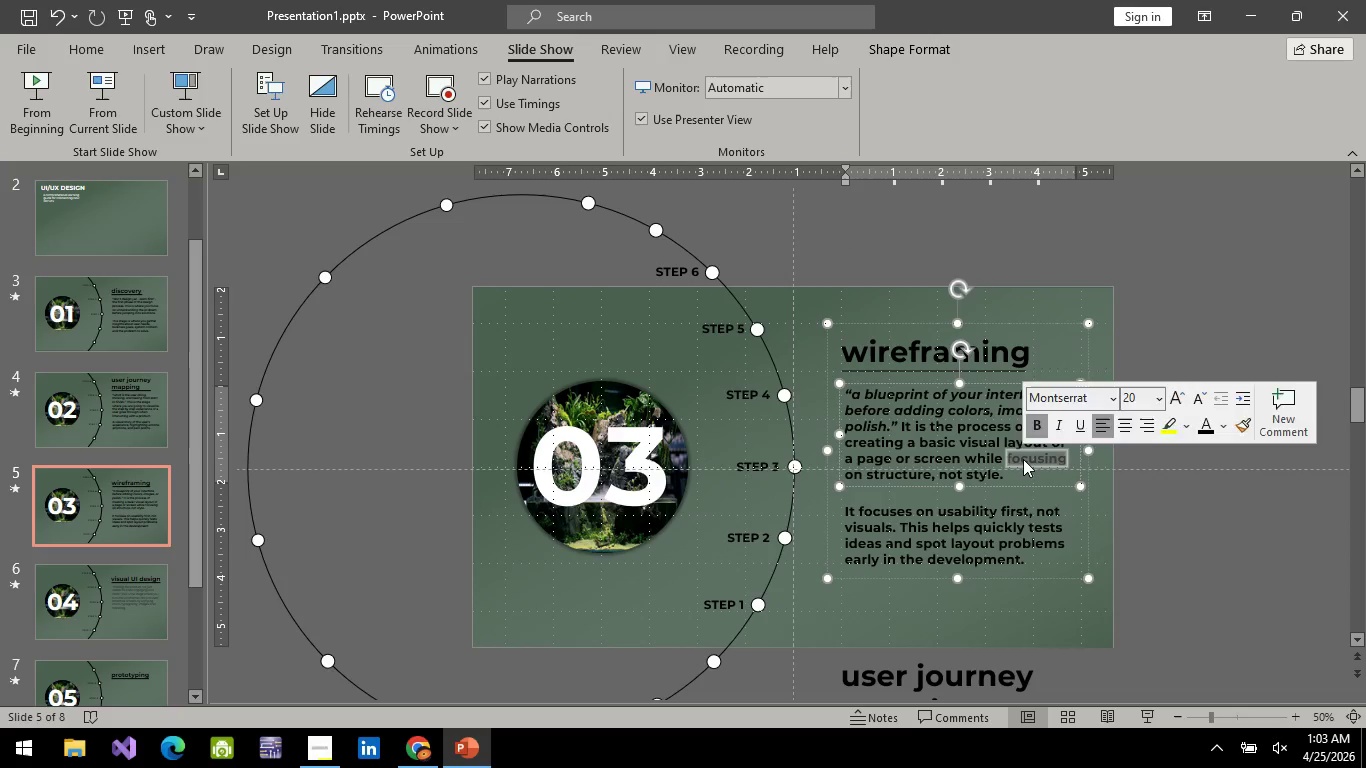 
key(Control+A)
 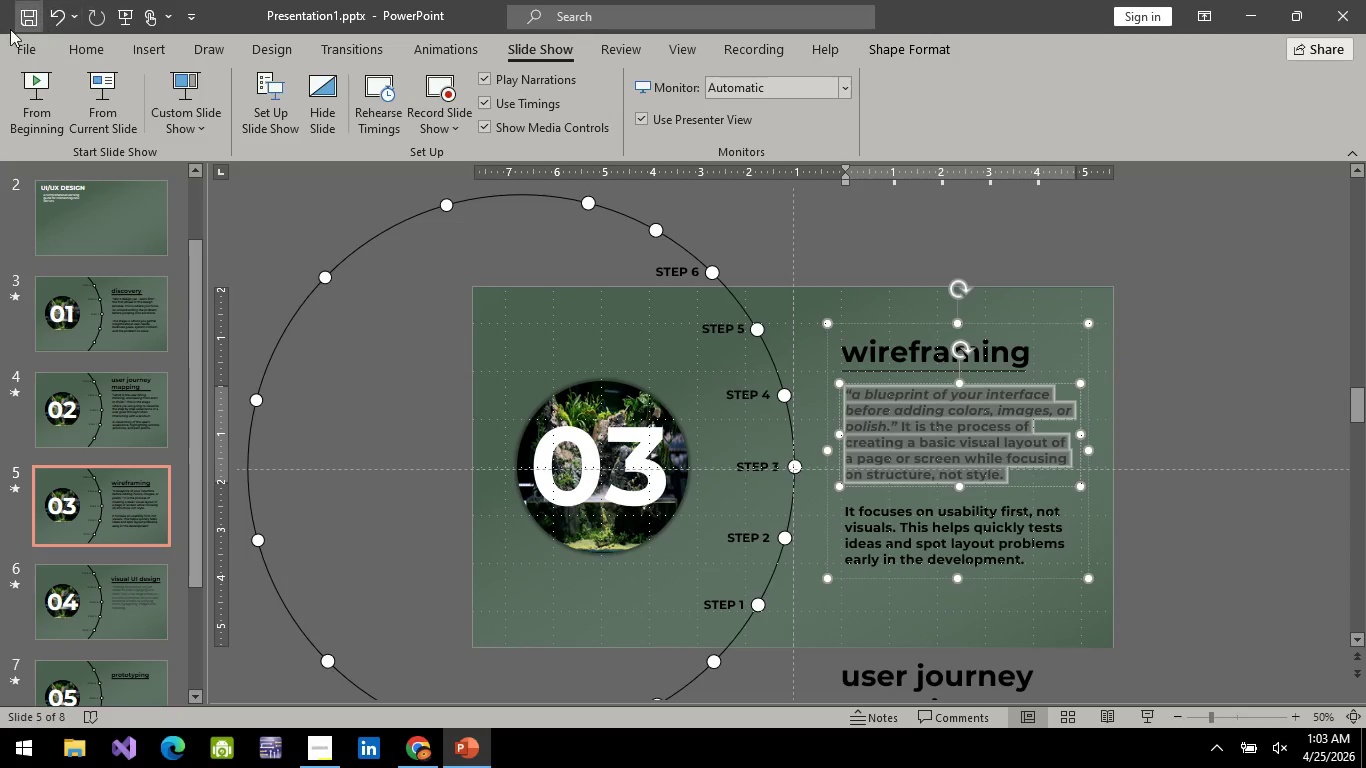 
left_click([26, 46])
 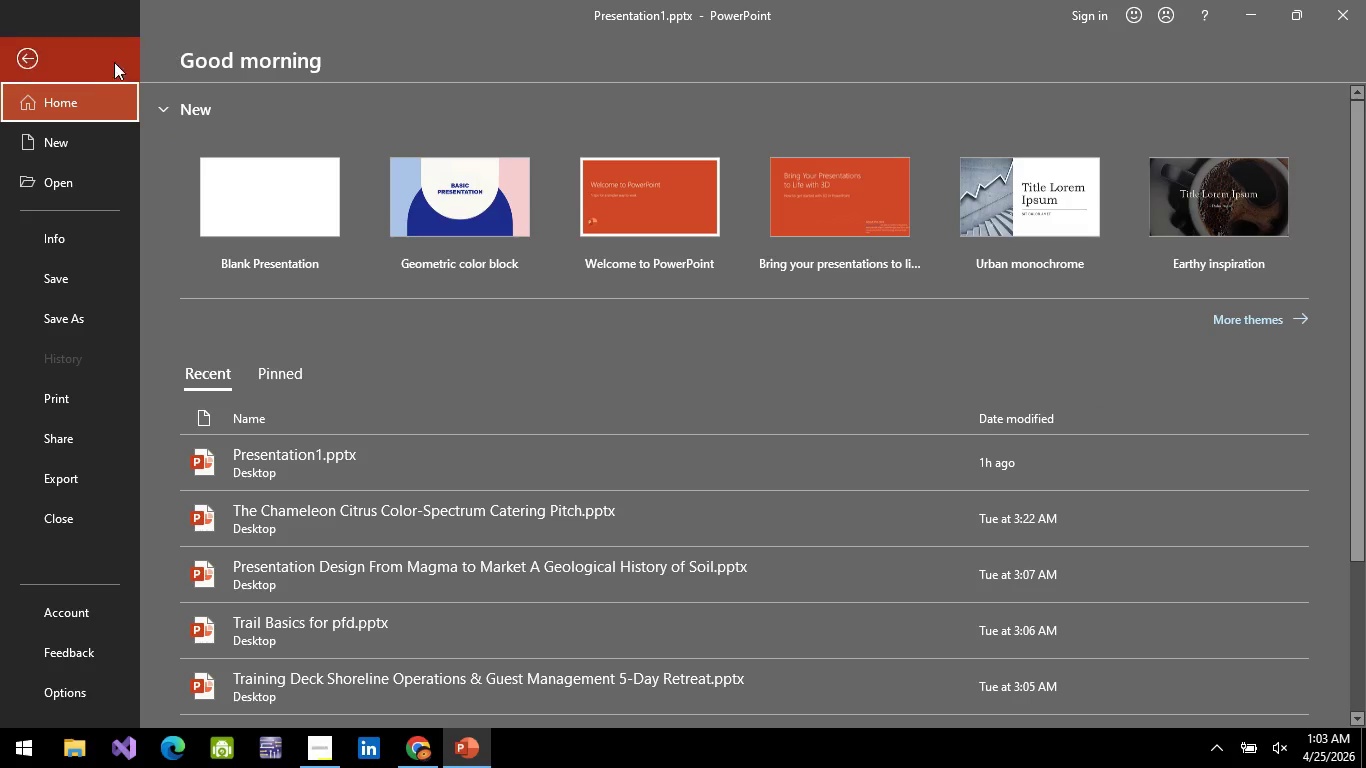 
left_click([72, 63])
 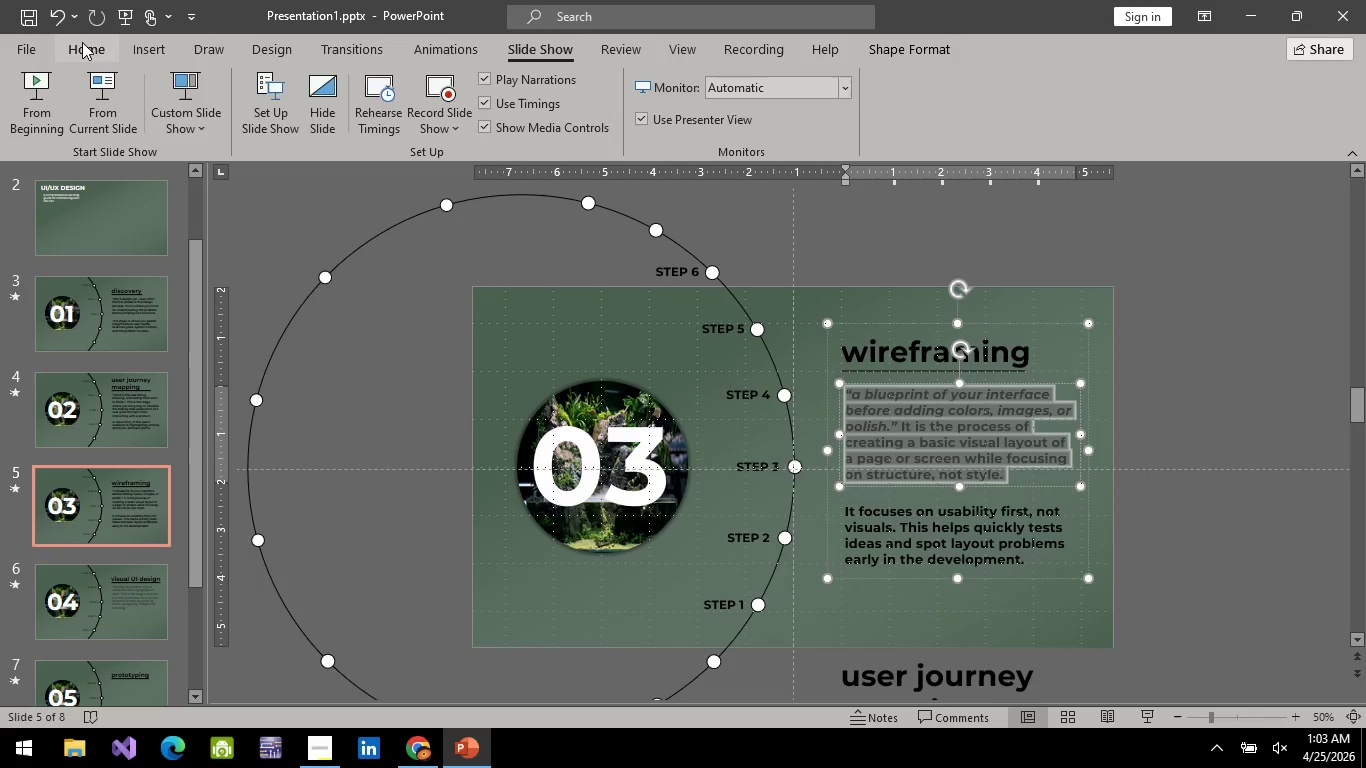 
left_click([83, 41])
 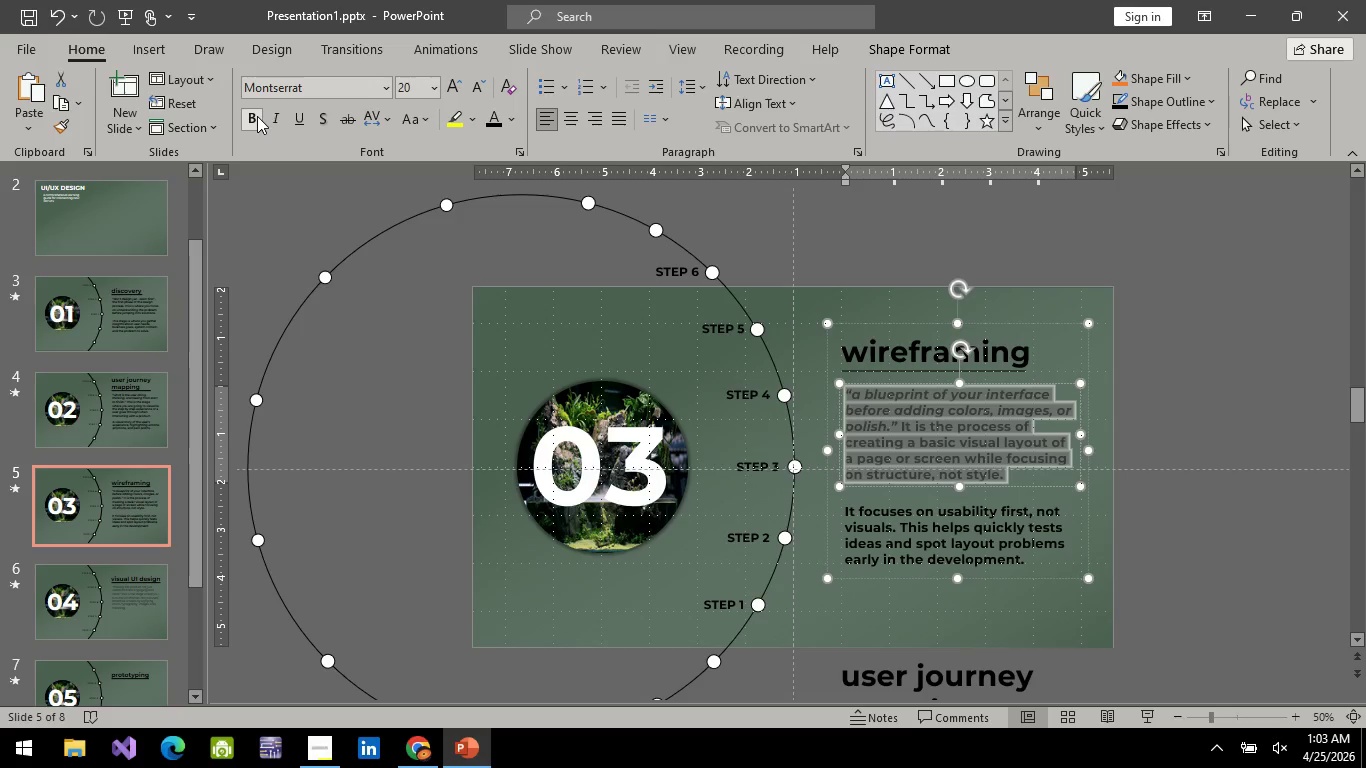 
left_click([257, 116])
 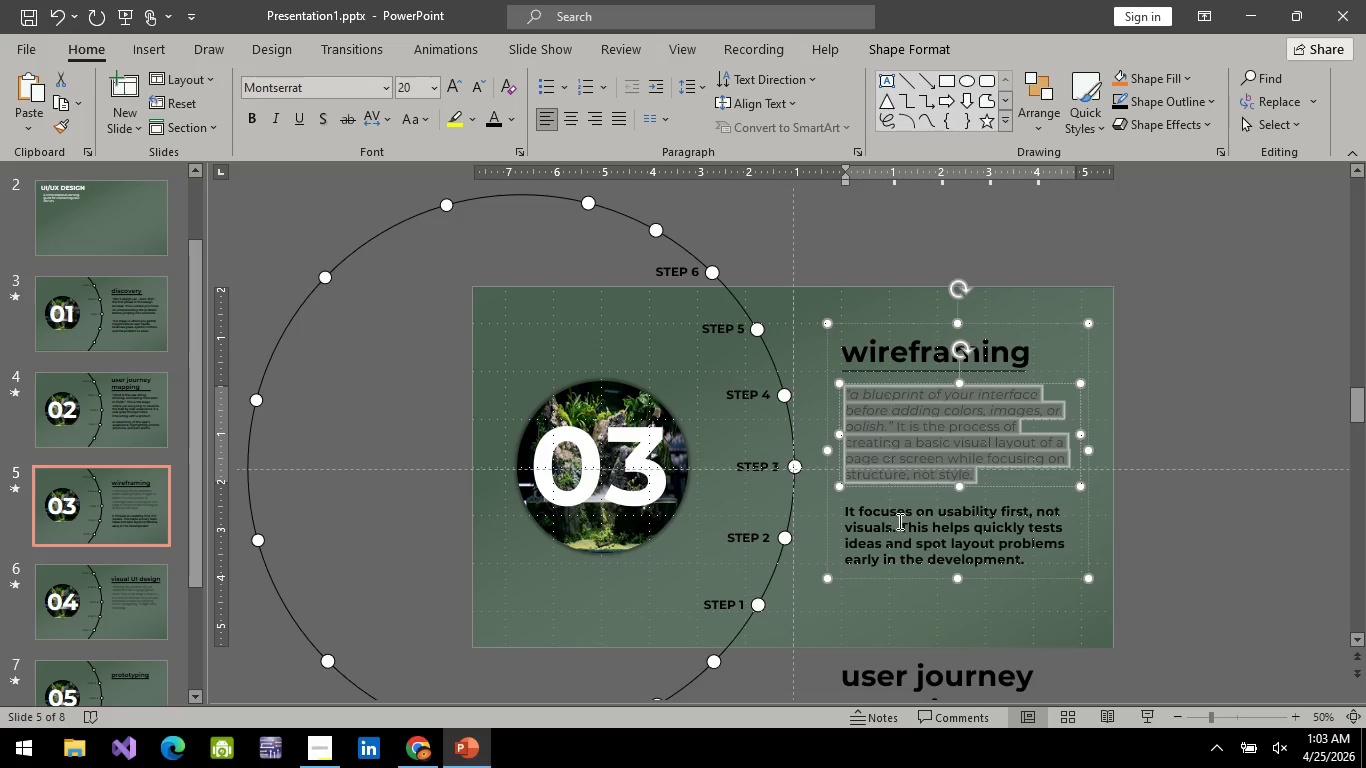 
key(Control+A)
 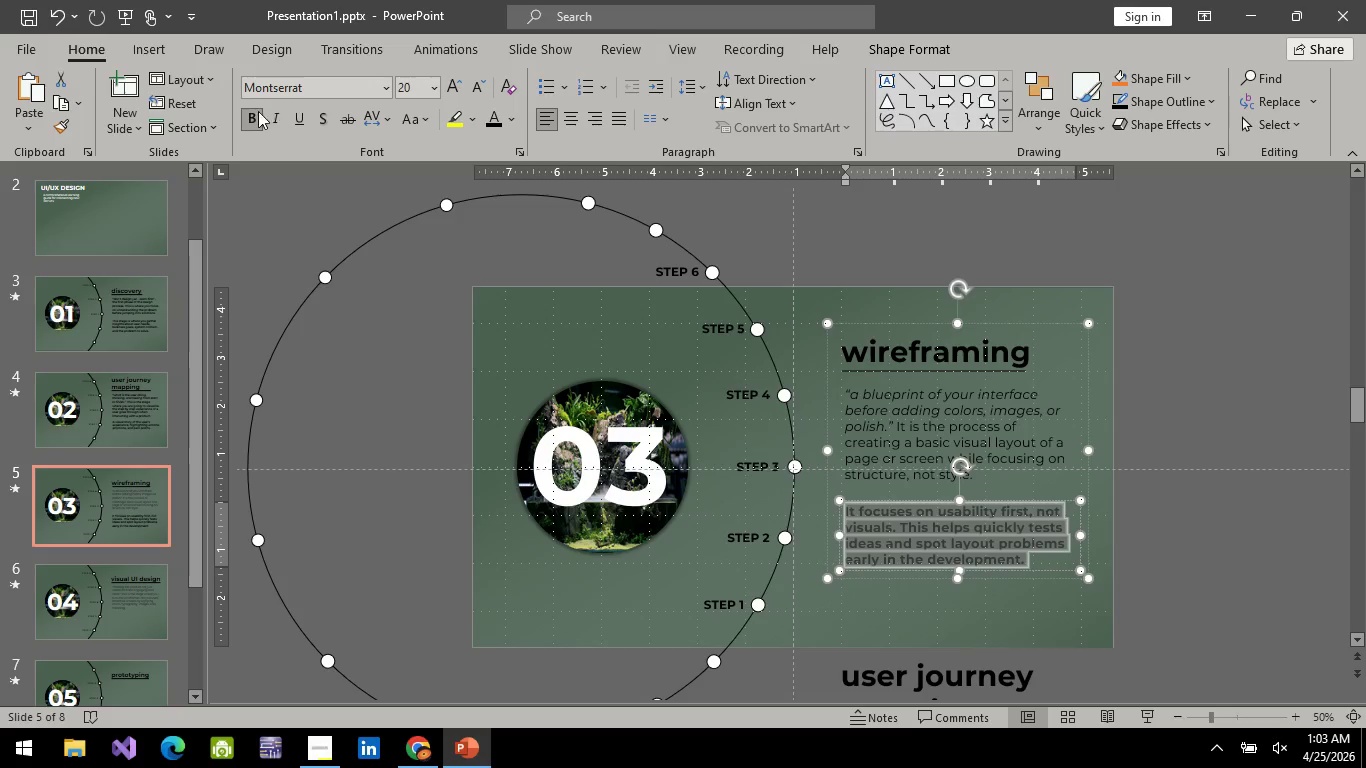 
left_click([254, 114])
 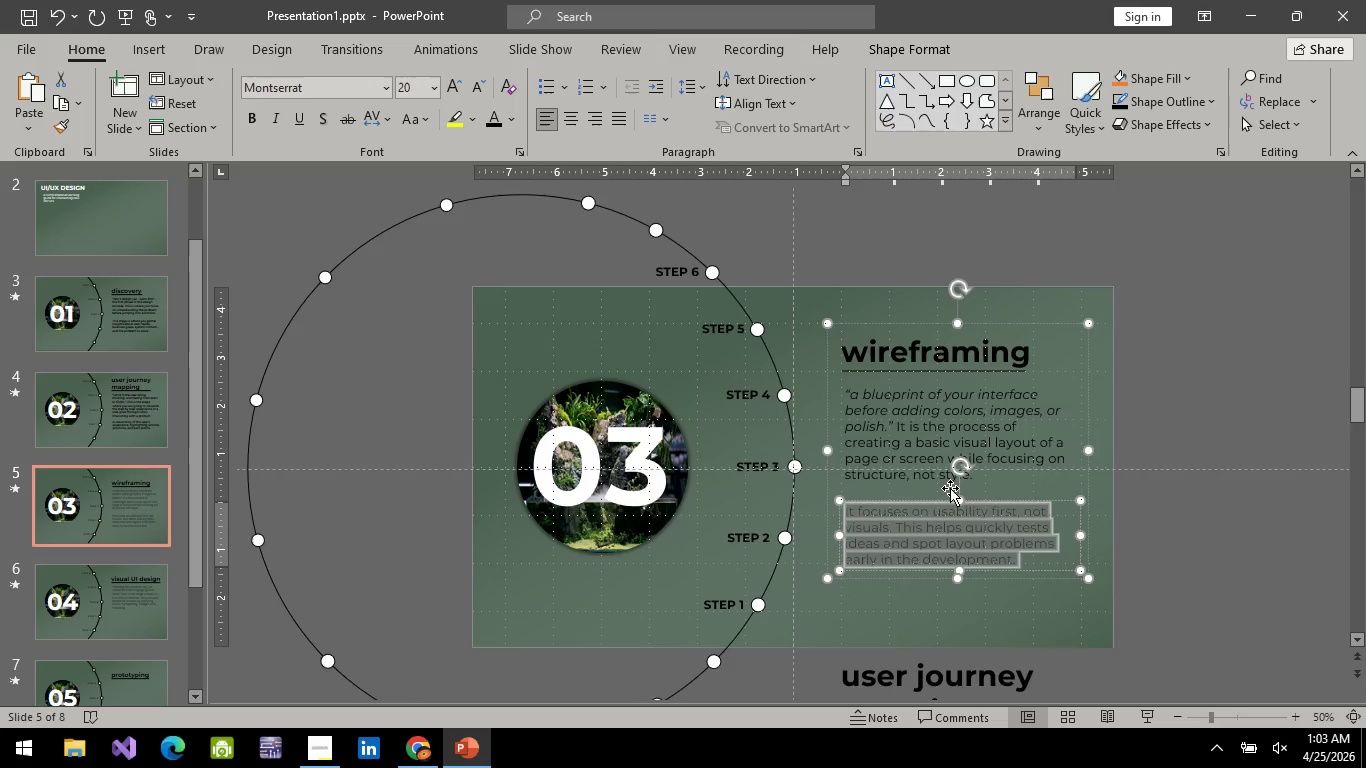 
scroll: coordinate [950, 488], scroll_direction: down, amount: 2.0
 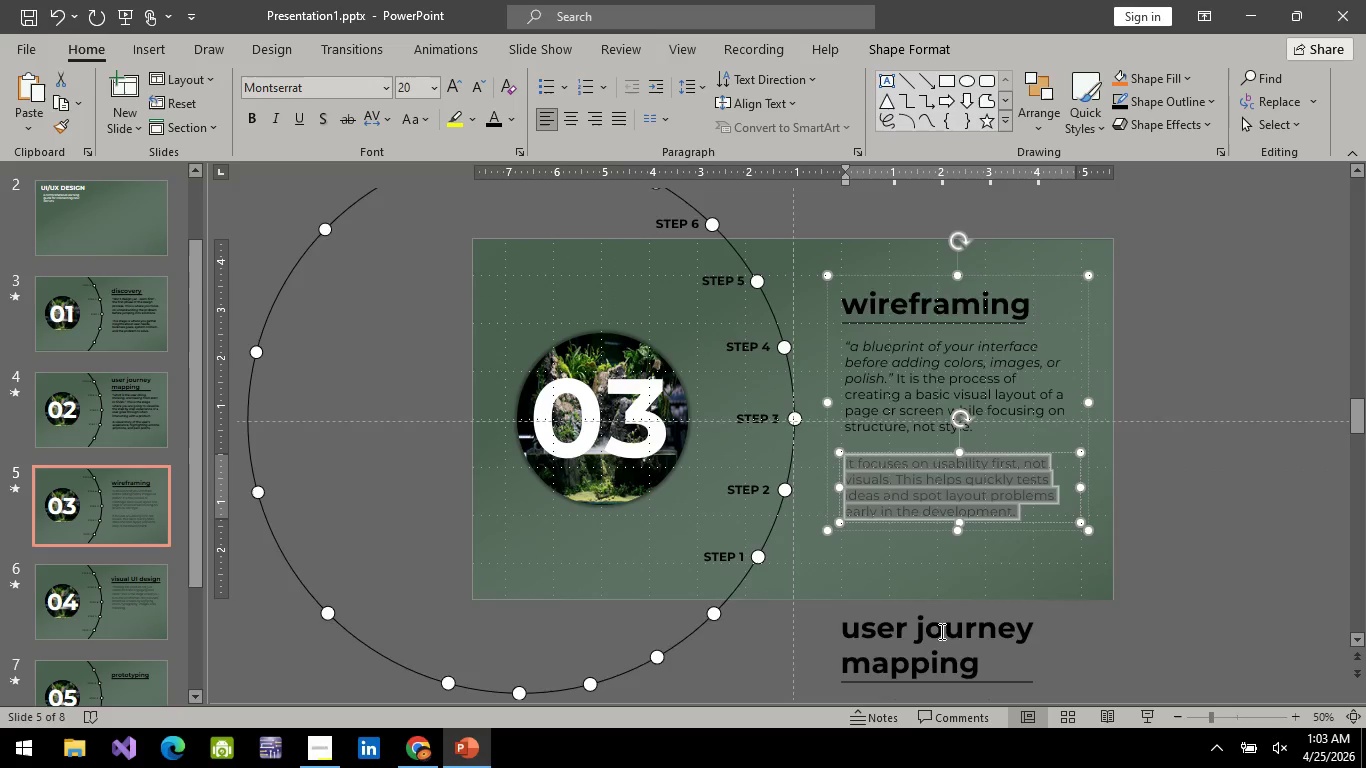 
left_click([924, 578])
 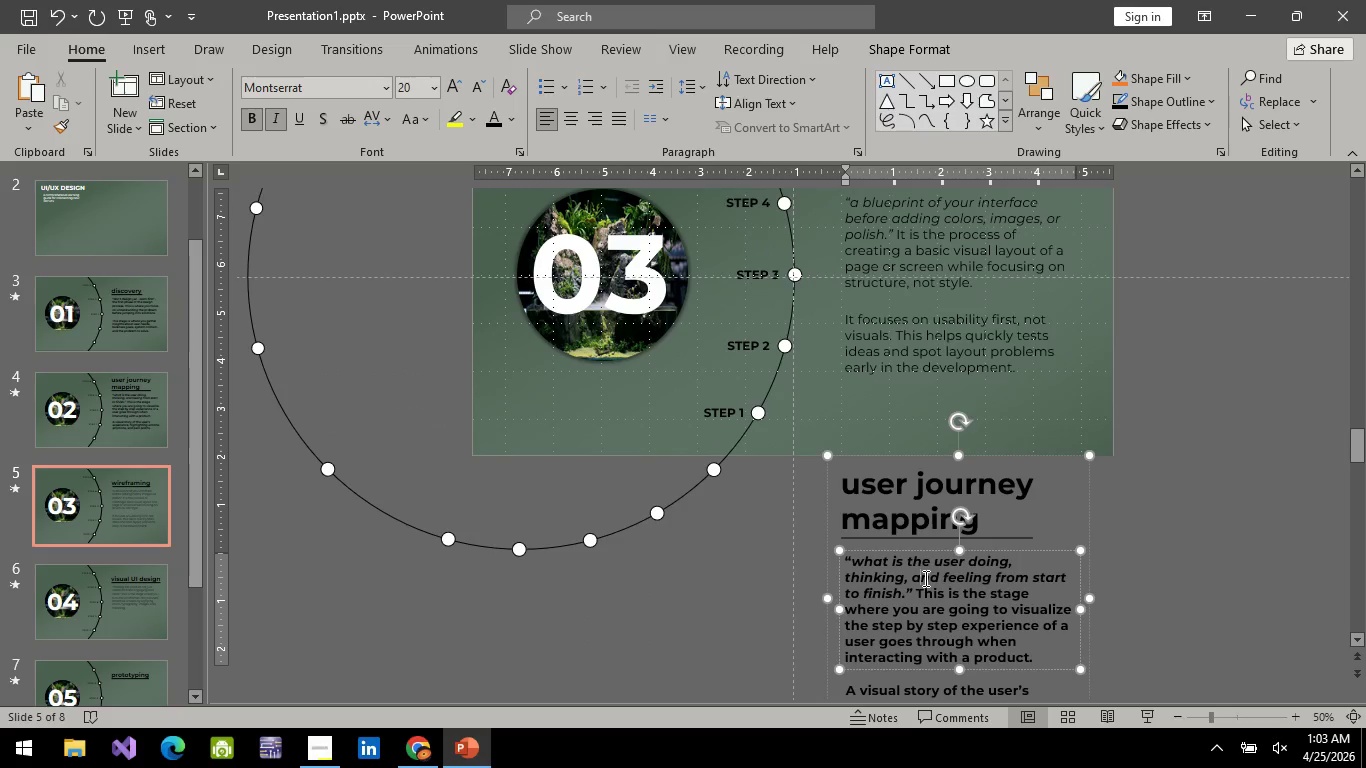 
scroll: coordinate [921, 585], scroll_direction: down, amount: 6.0
 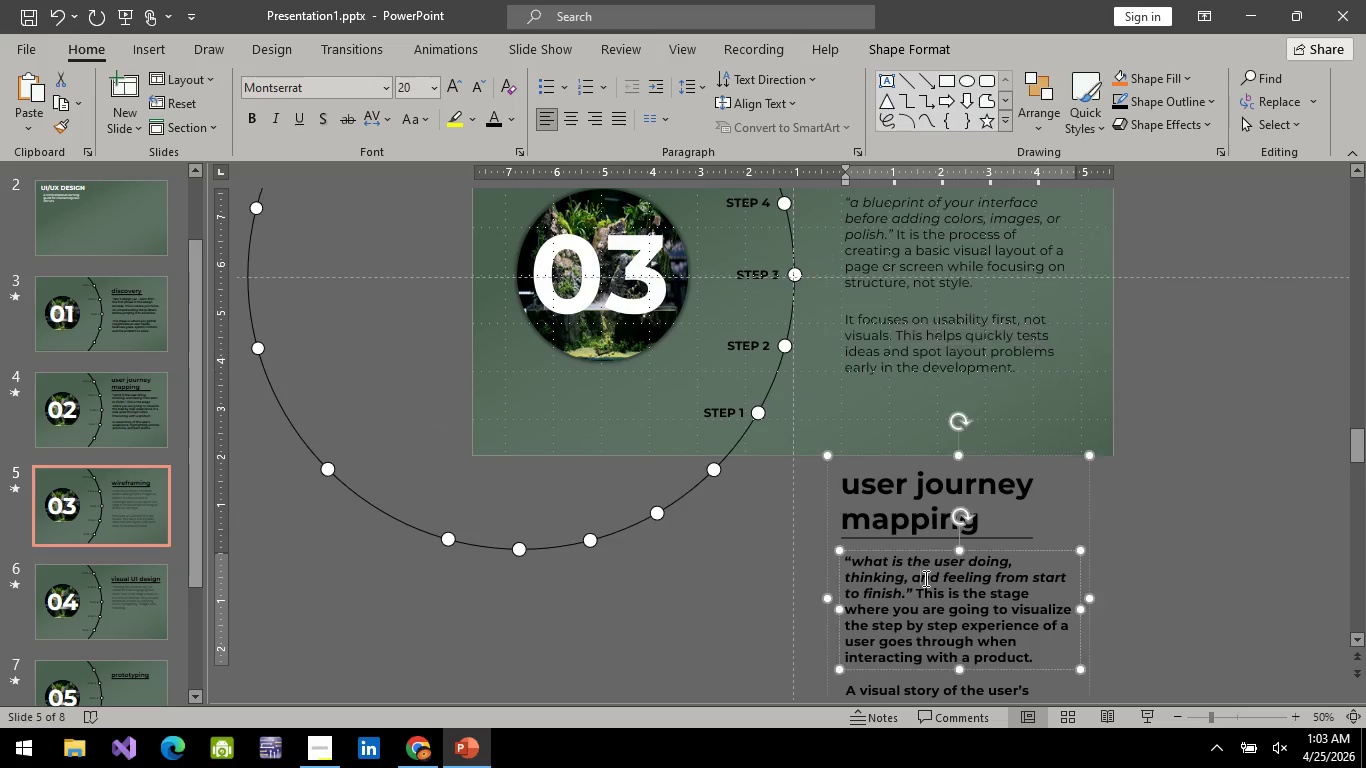 
key(Control+A)
 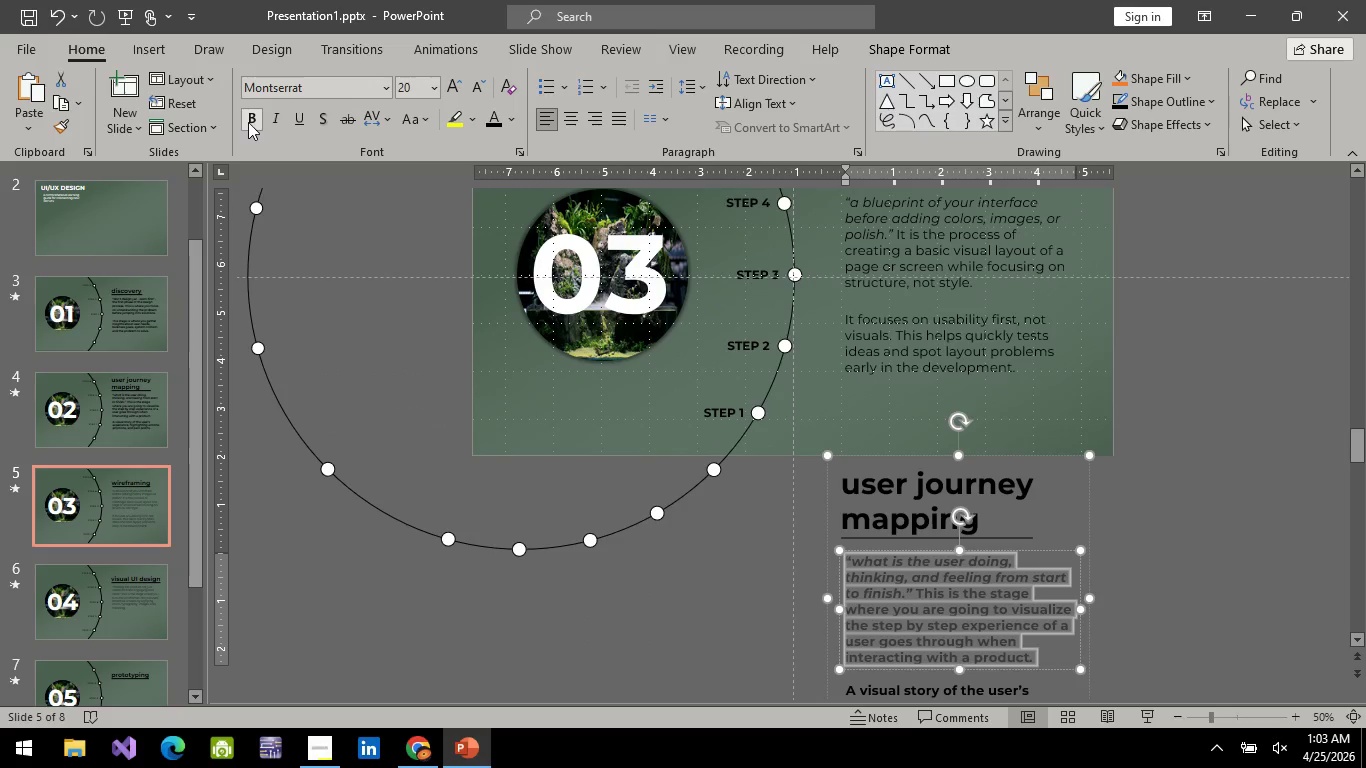 
left_click([248, 122])
 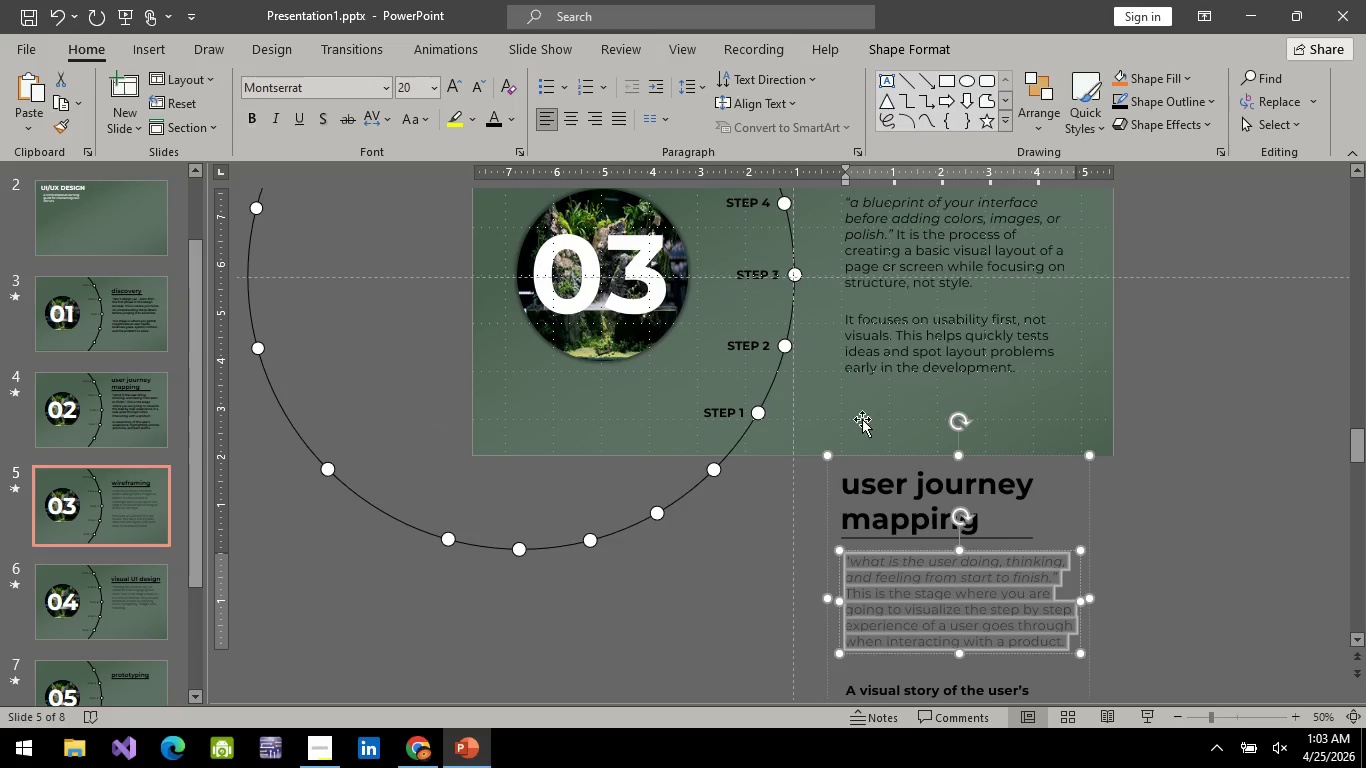 
scroll: coordinate [1079, 500], scroll_direction: down, amount: 3.0
 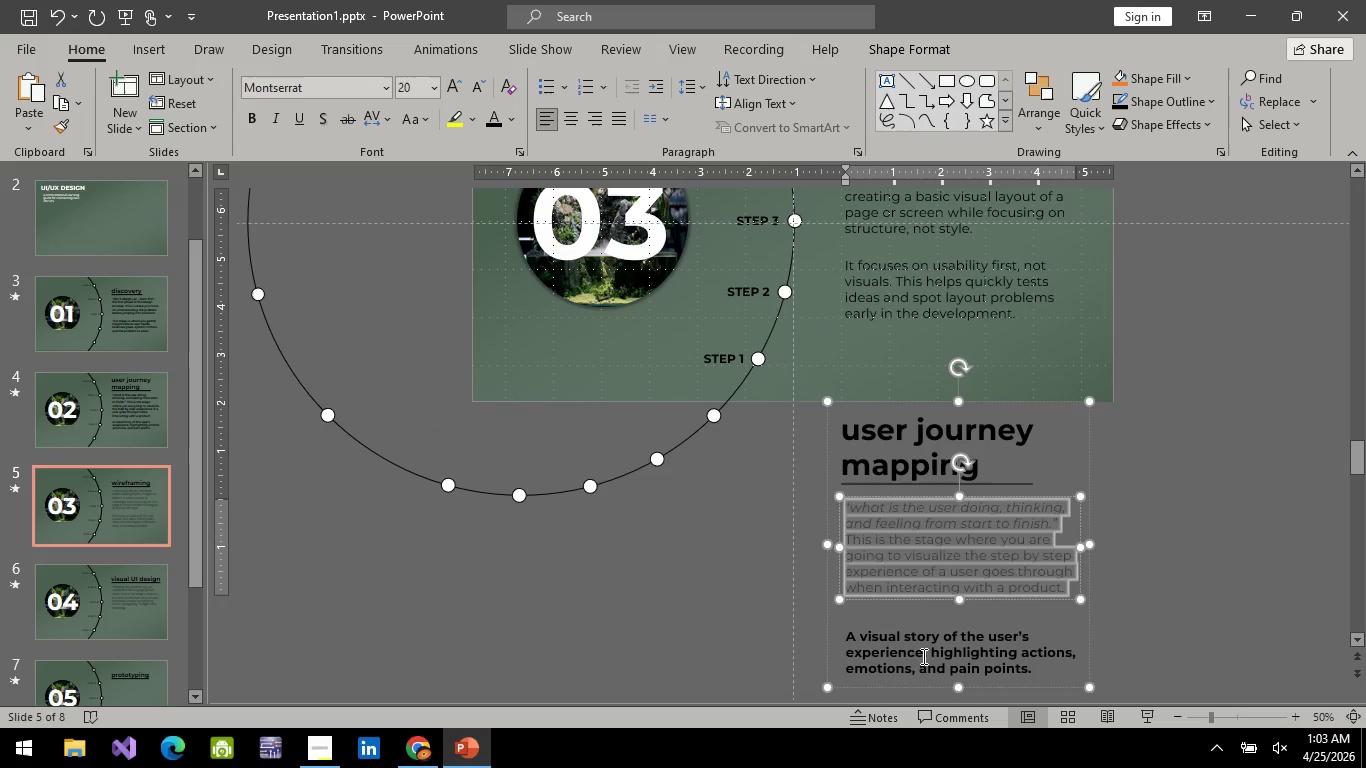 
left_click([922, 654])
 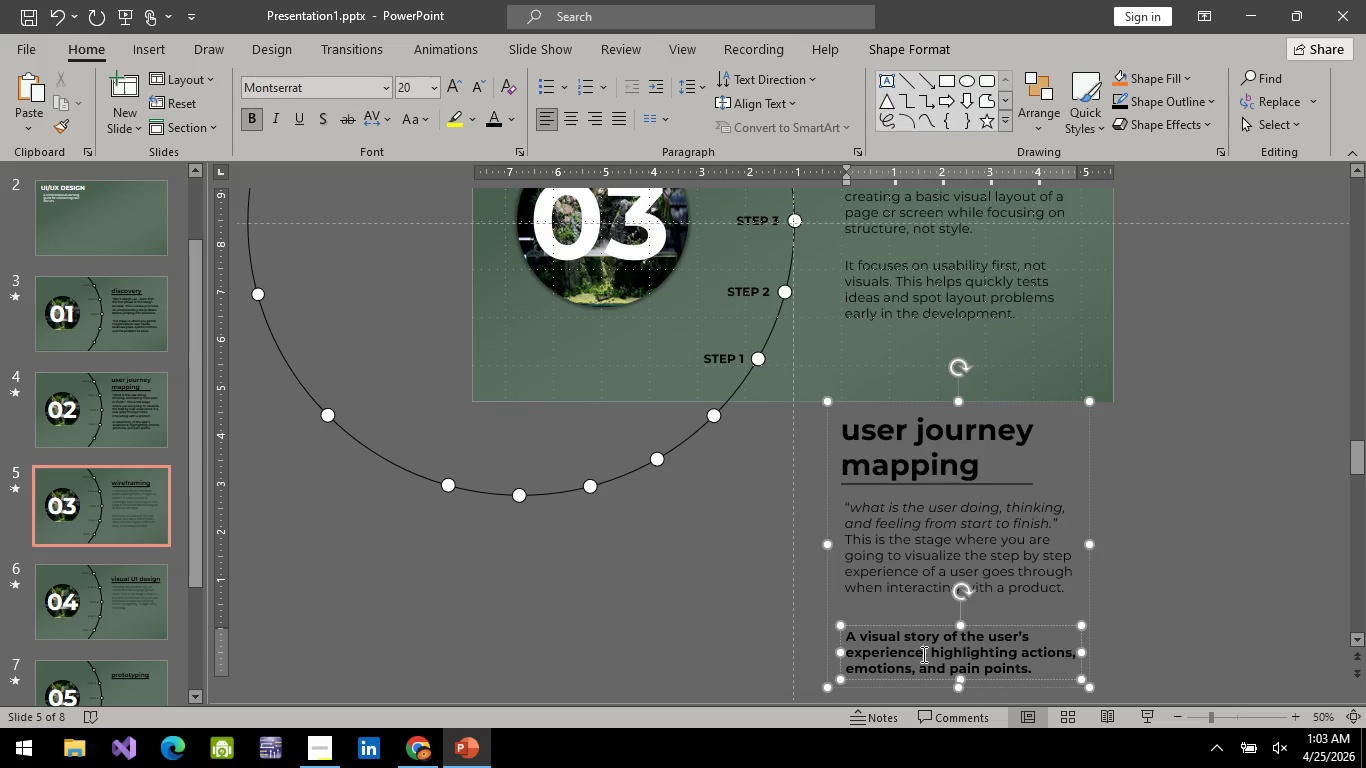 
key(Control+ControlLeft)
 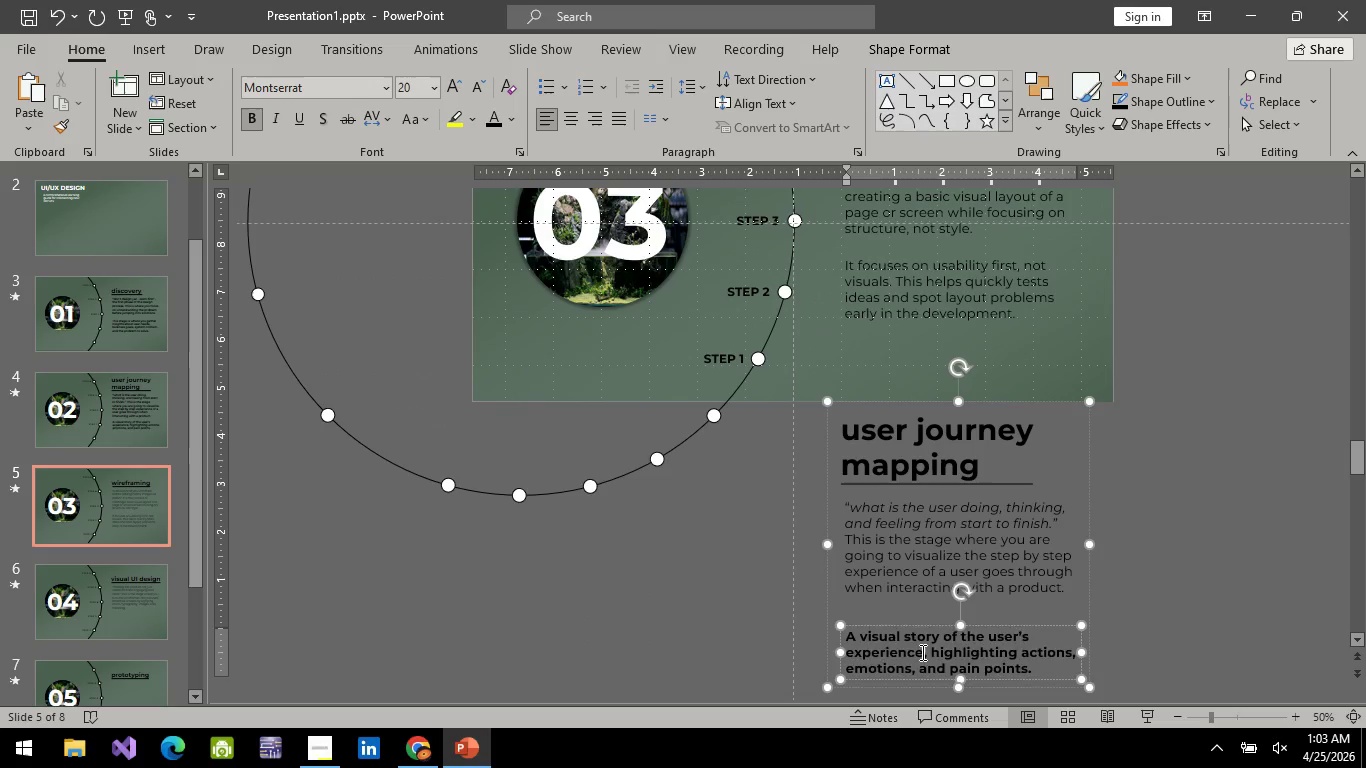 
key(Control+A)
 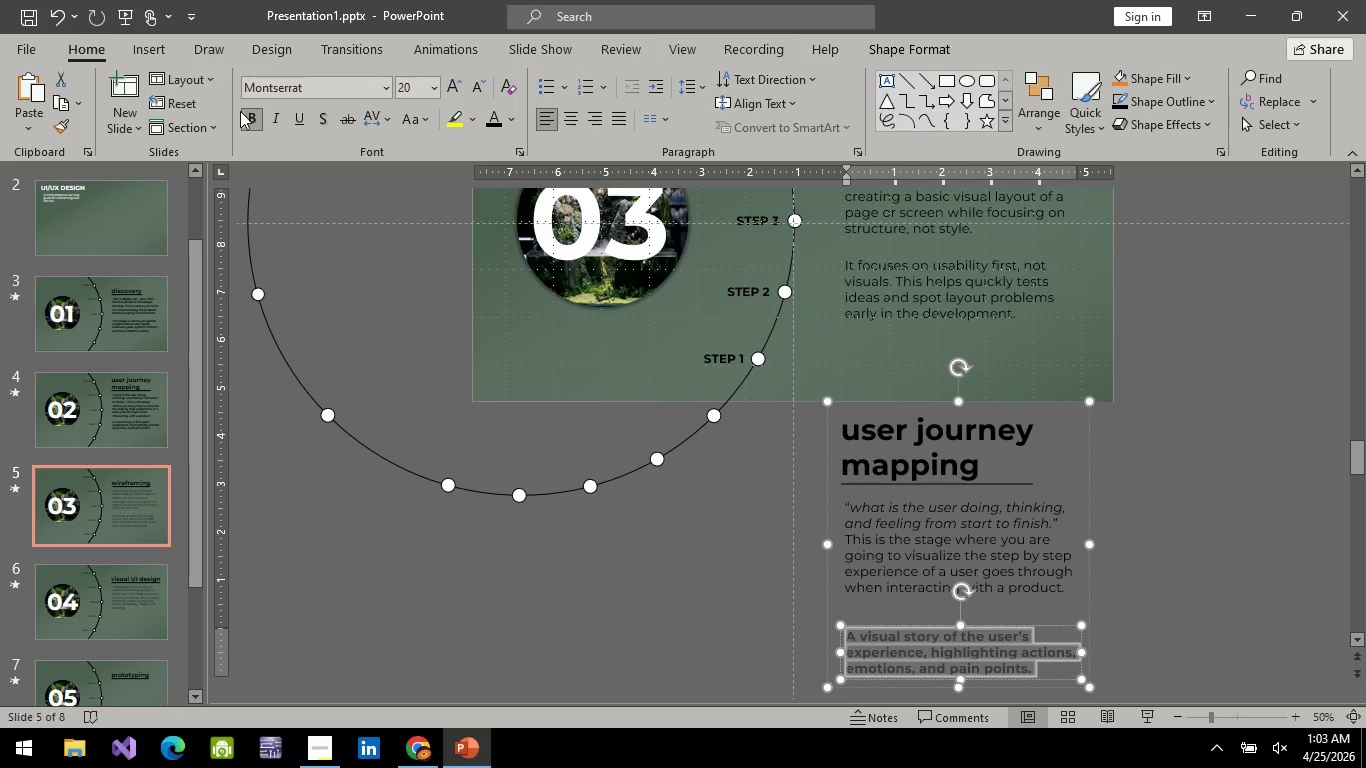 
left_click([246, 108])
 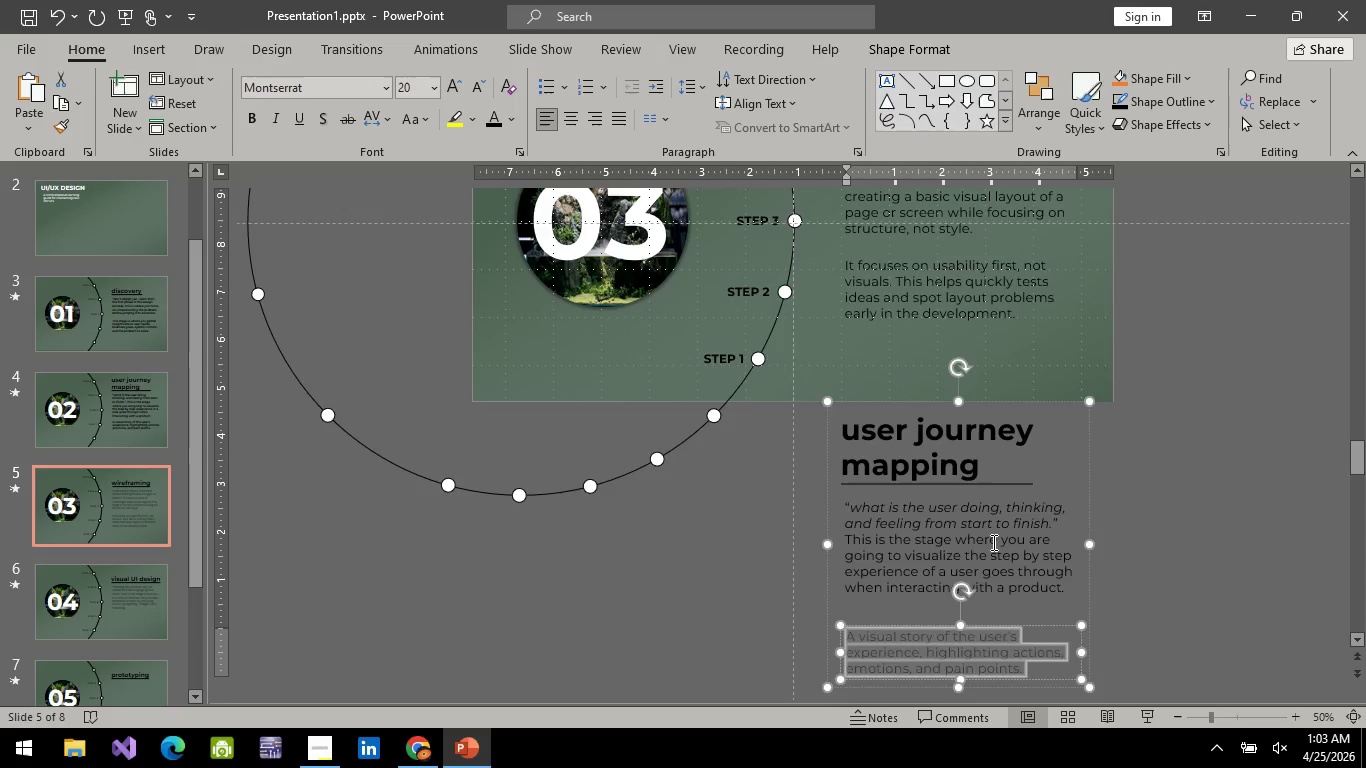 
scroll: coordinate [985, 534], scroll_direction: up, amount: 15.0
 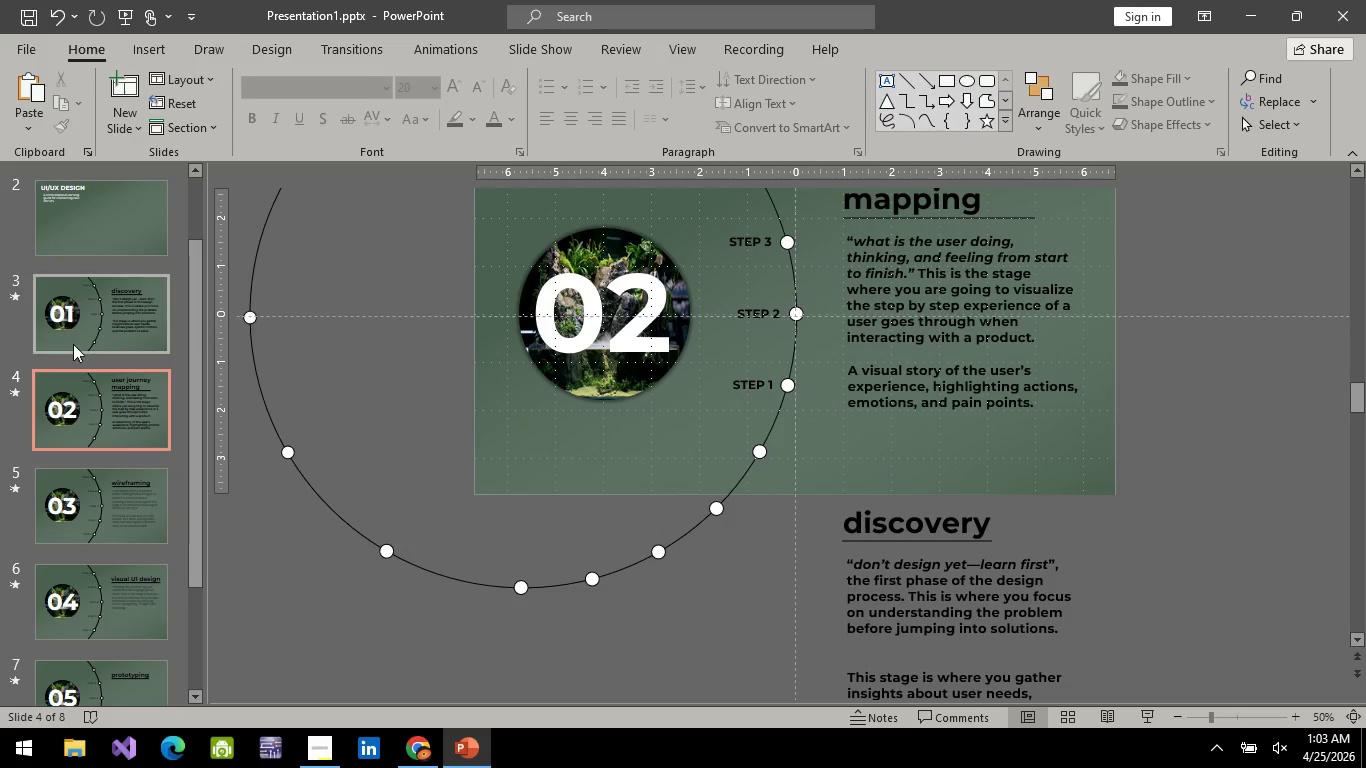 
left_click([95, 304])
 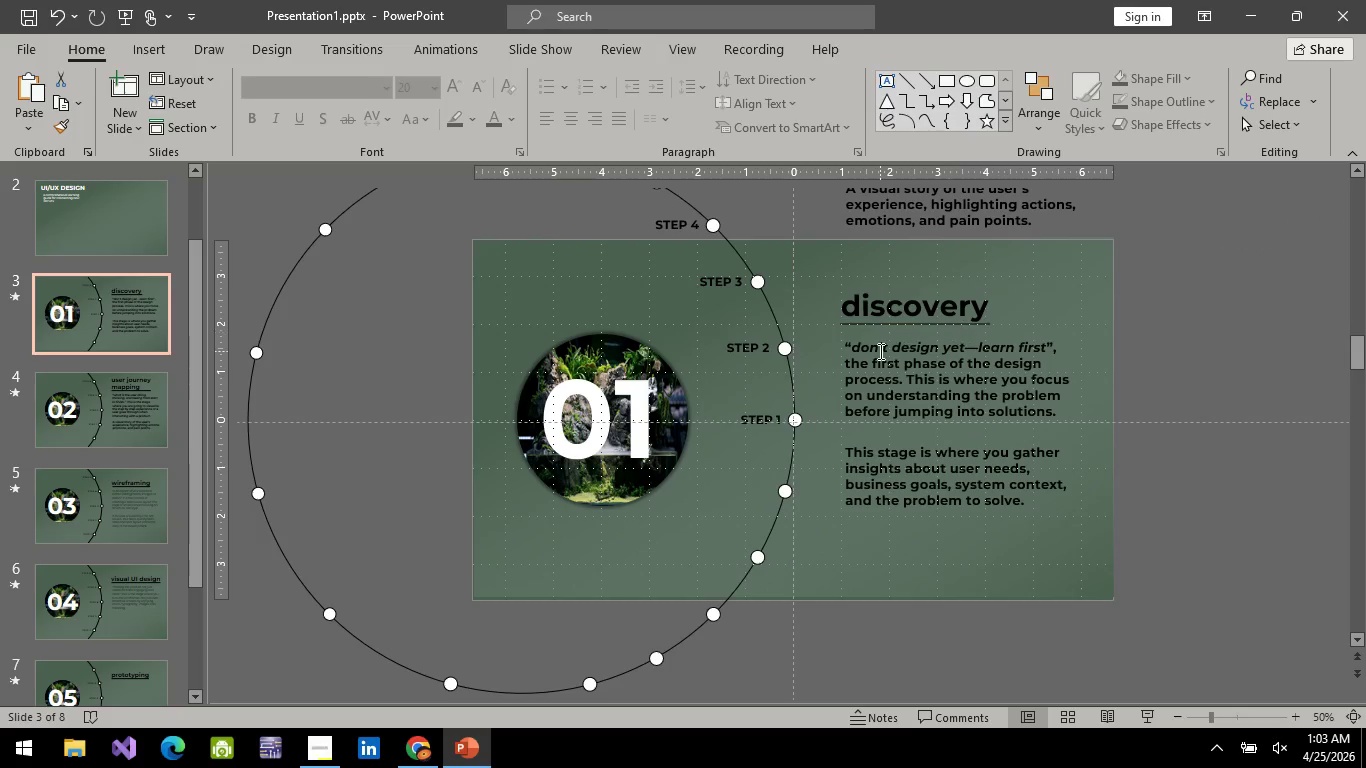 
left_click([879, 352])
 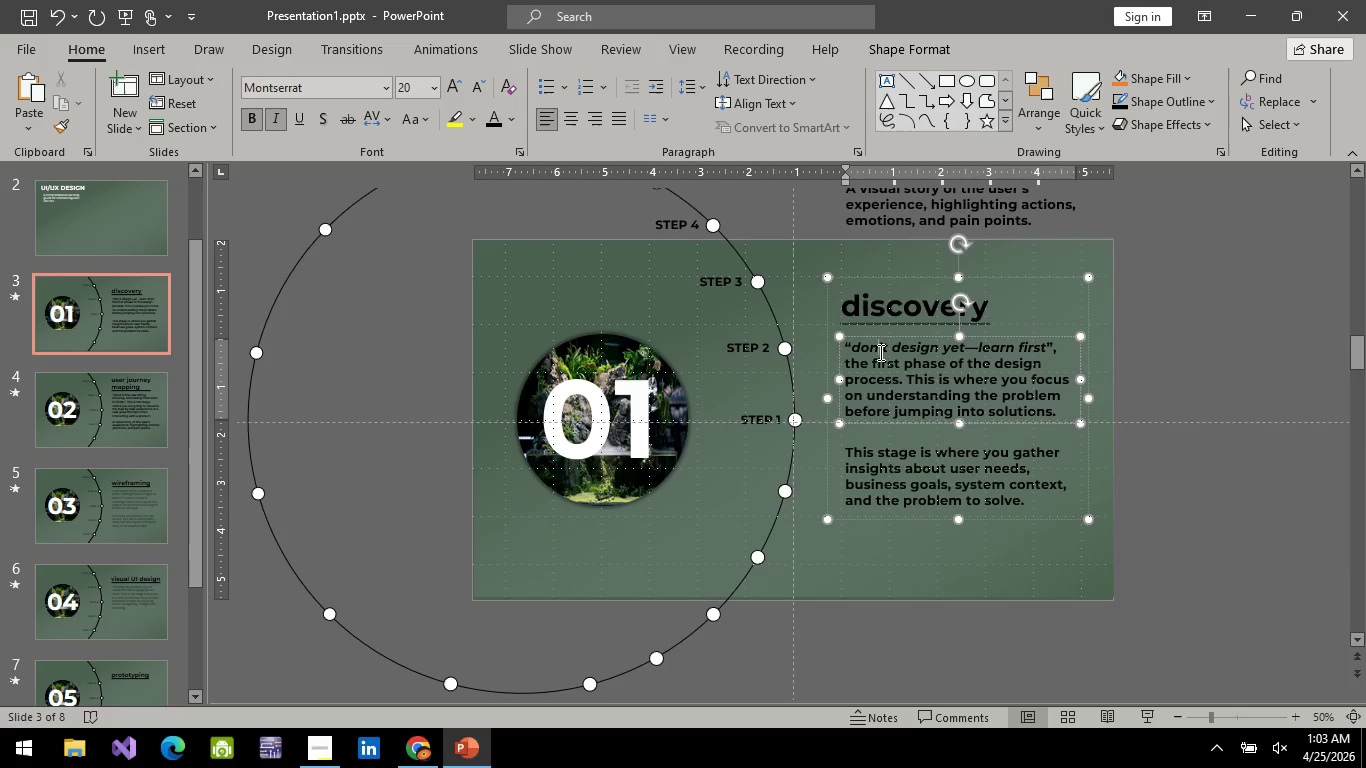 
key(Control+A)
 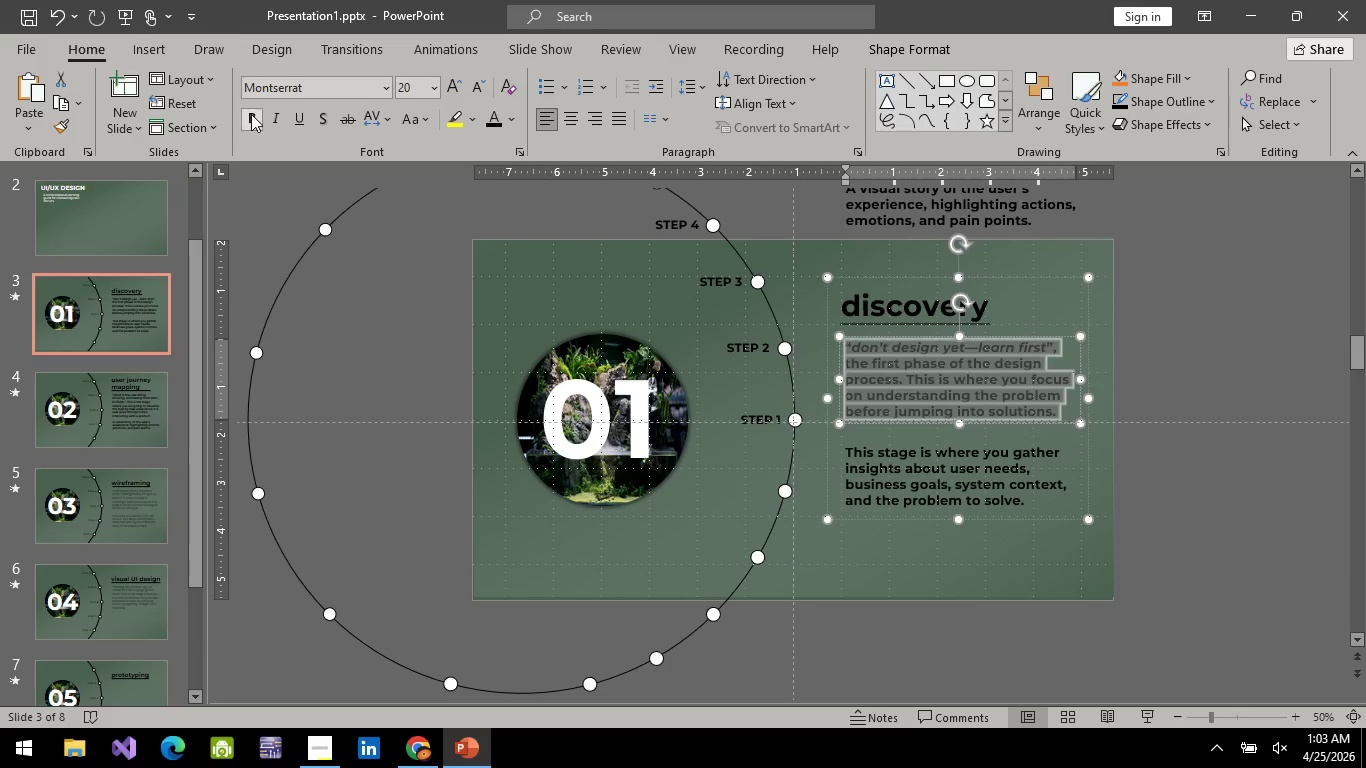 
left_click([251, 115])
 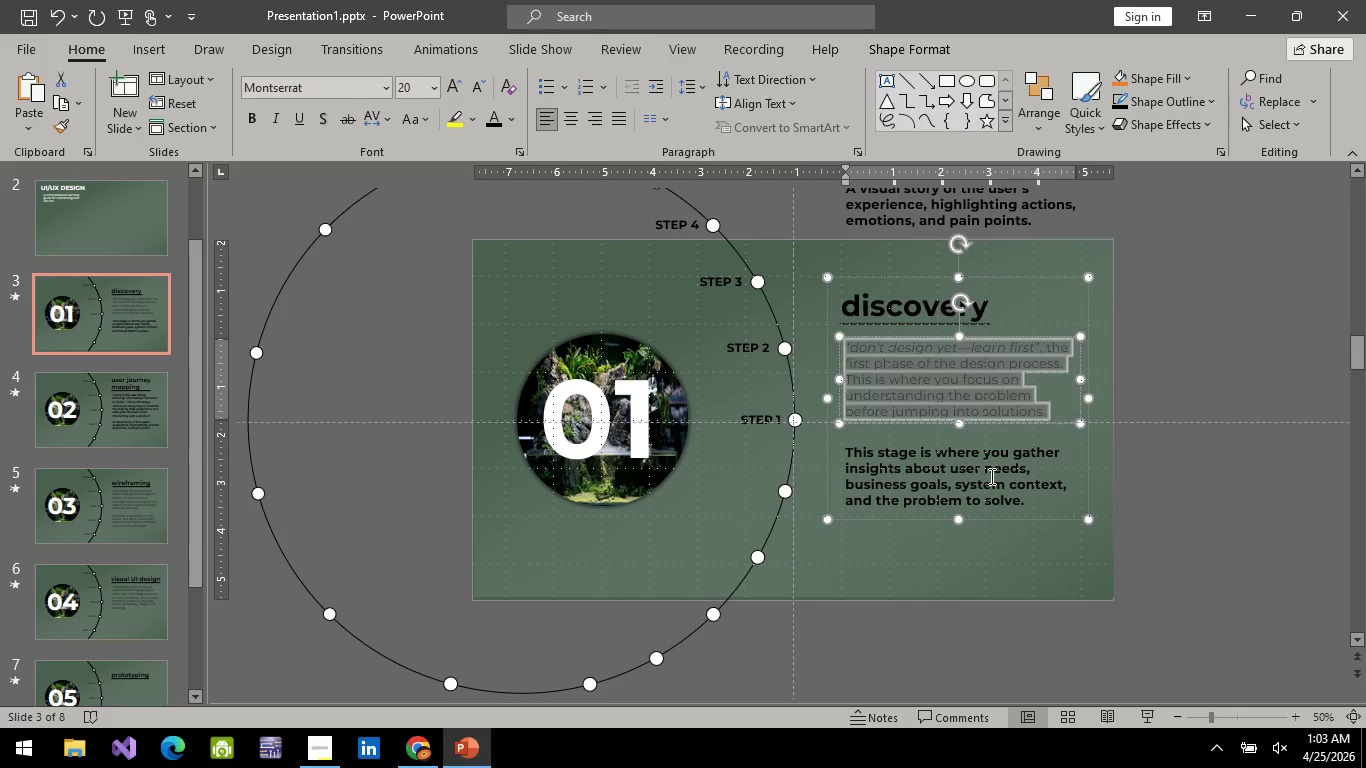 
key(Control+A)
 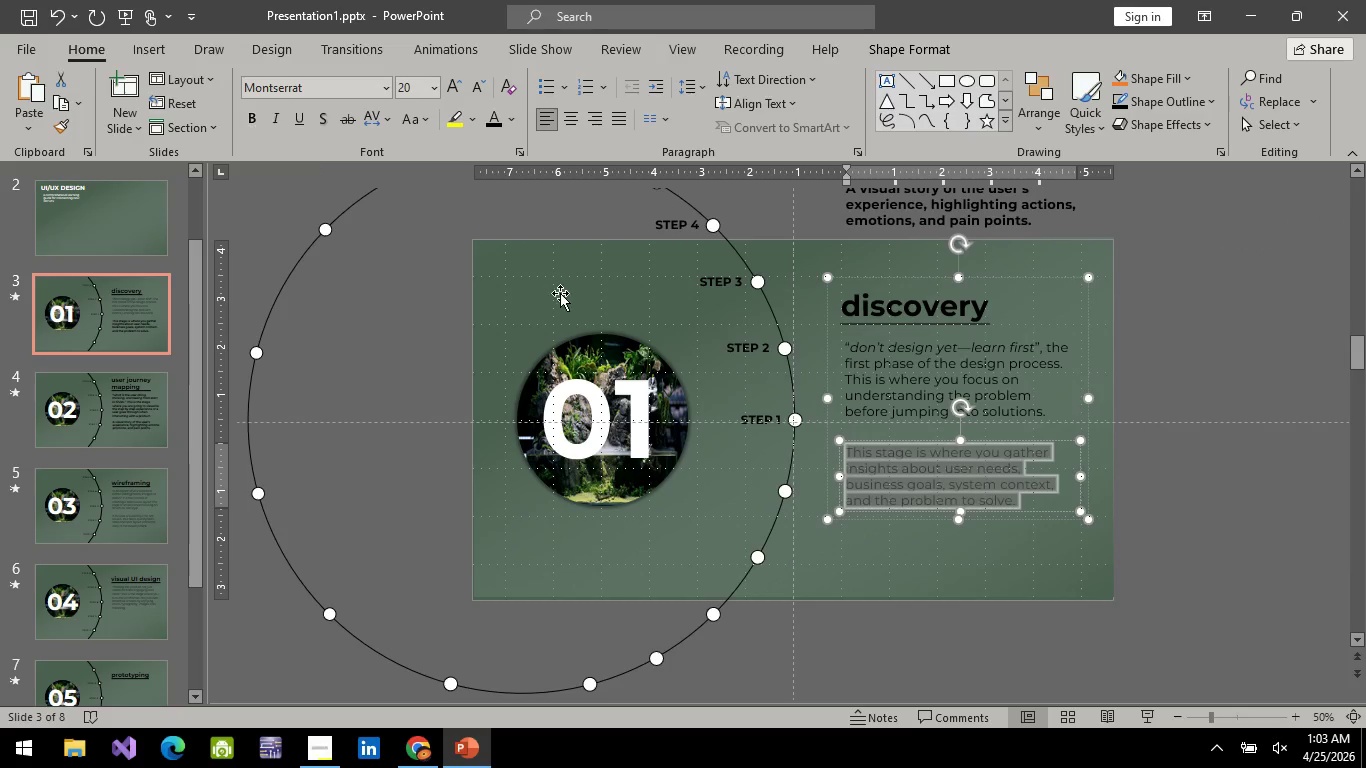 
left_click([929, 353])
 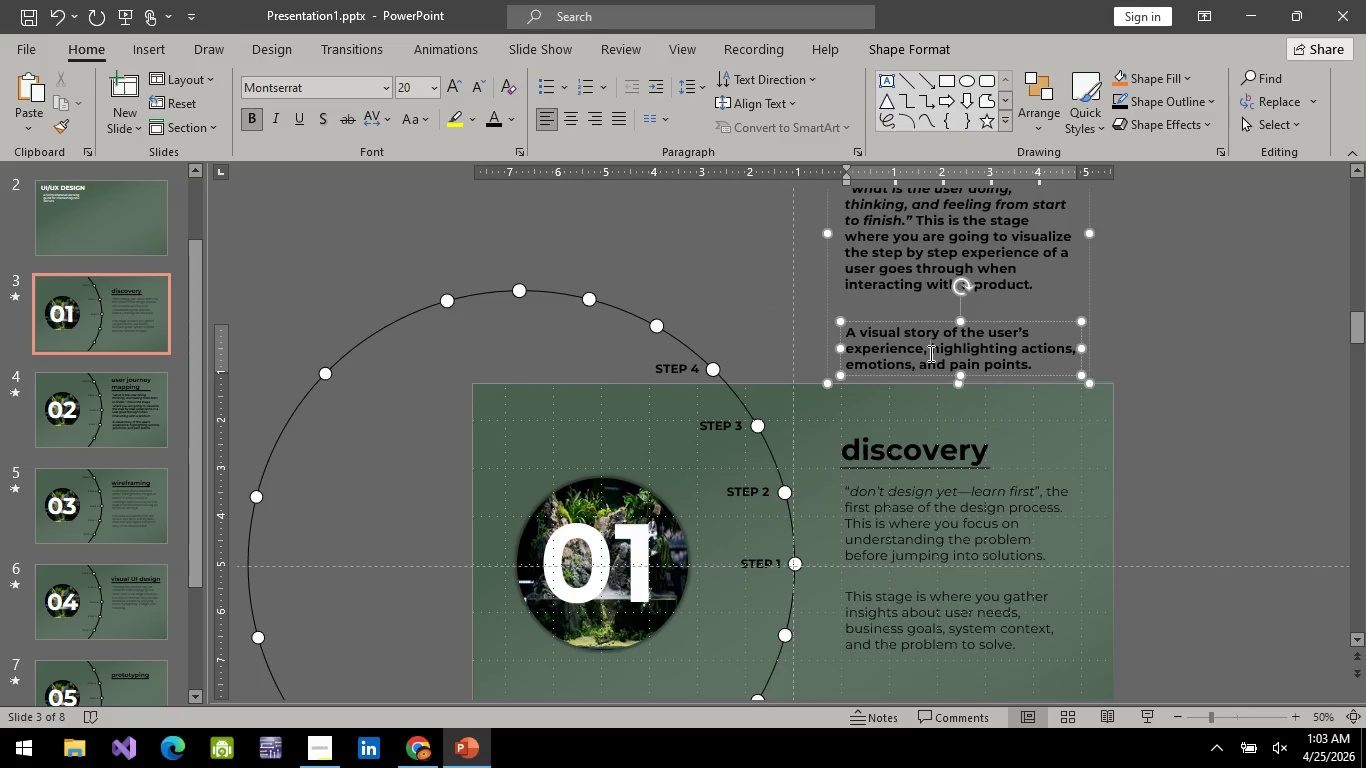 
scroll: coordinate [989, 454], scroll_direction: up, amount: 6.0
 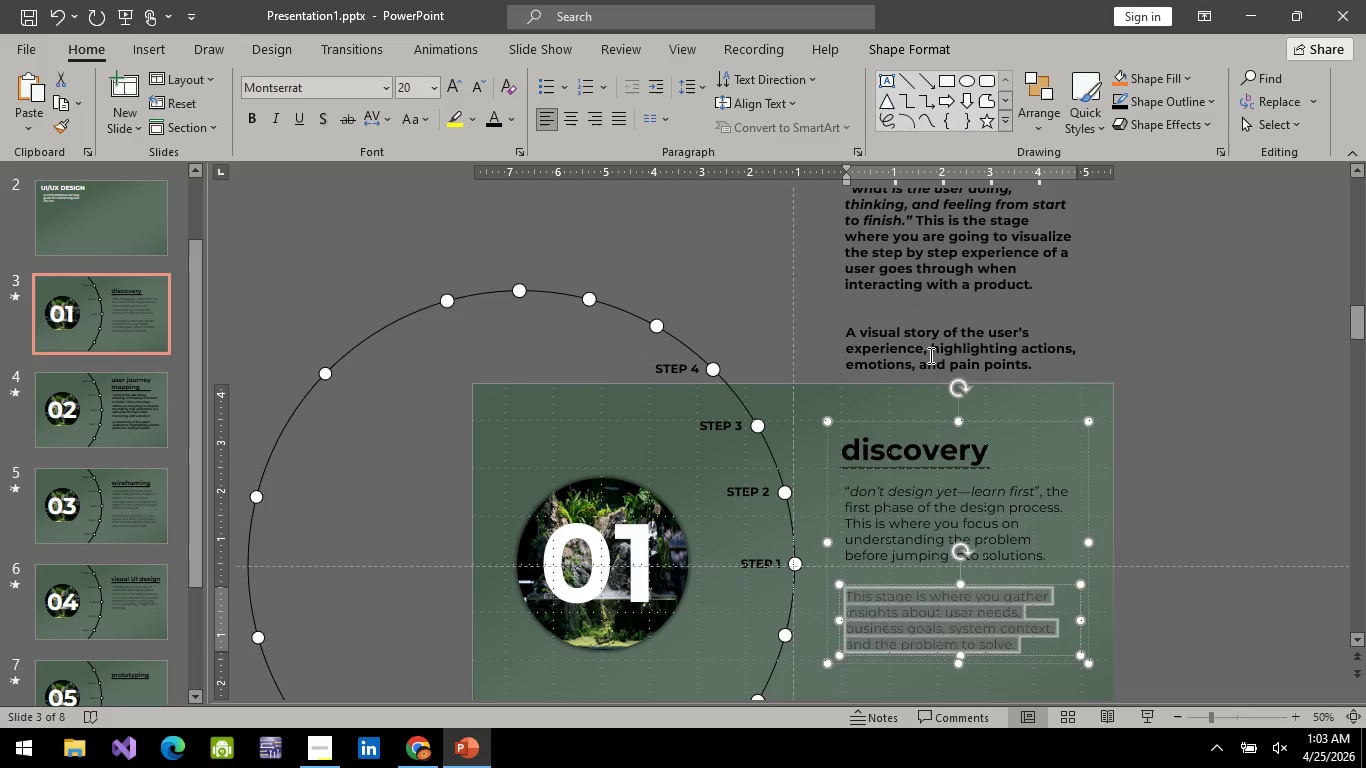 
key(Control+ControlLeft)
 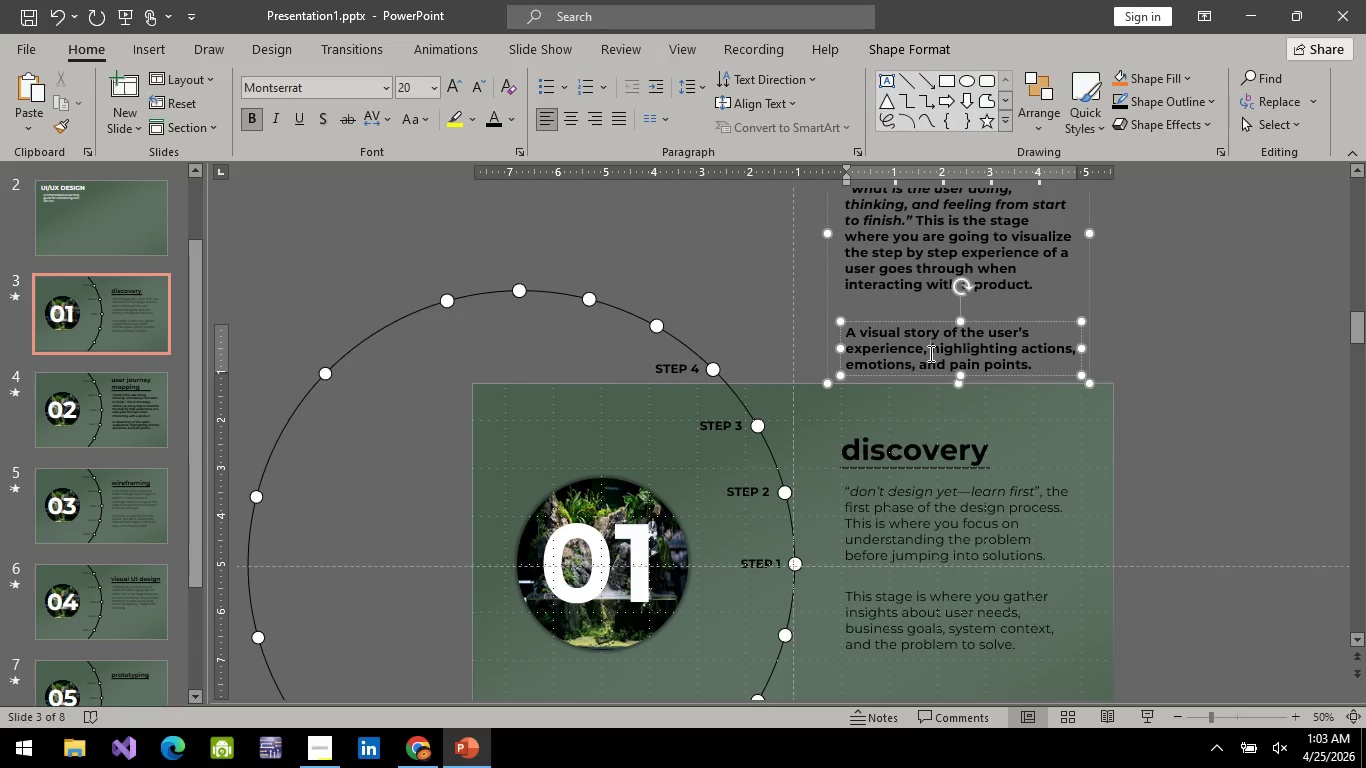 
key(Control+A)
 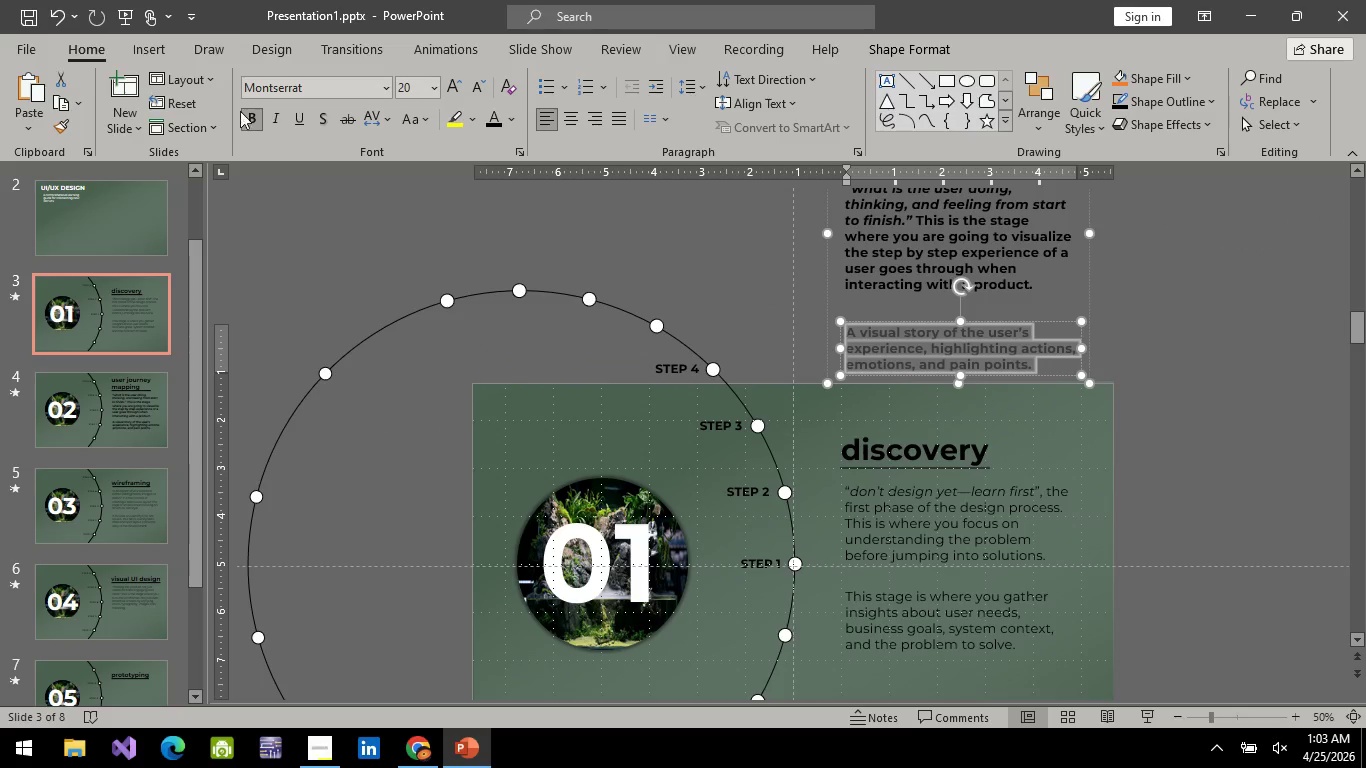 
left_click([252, 120])
 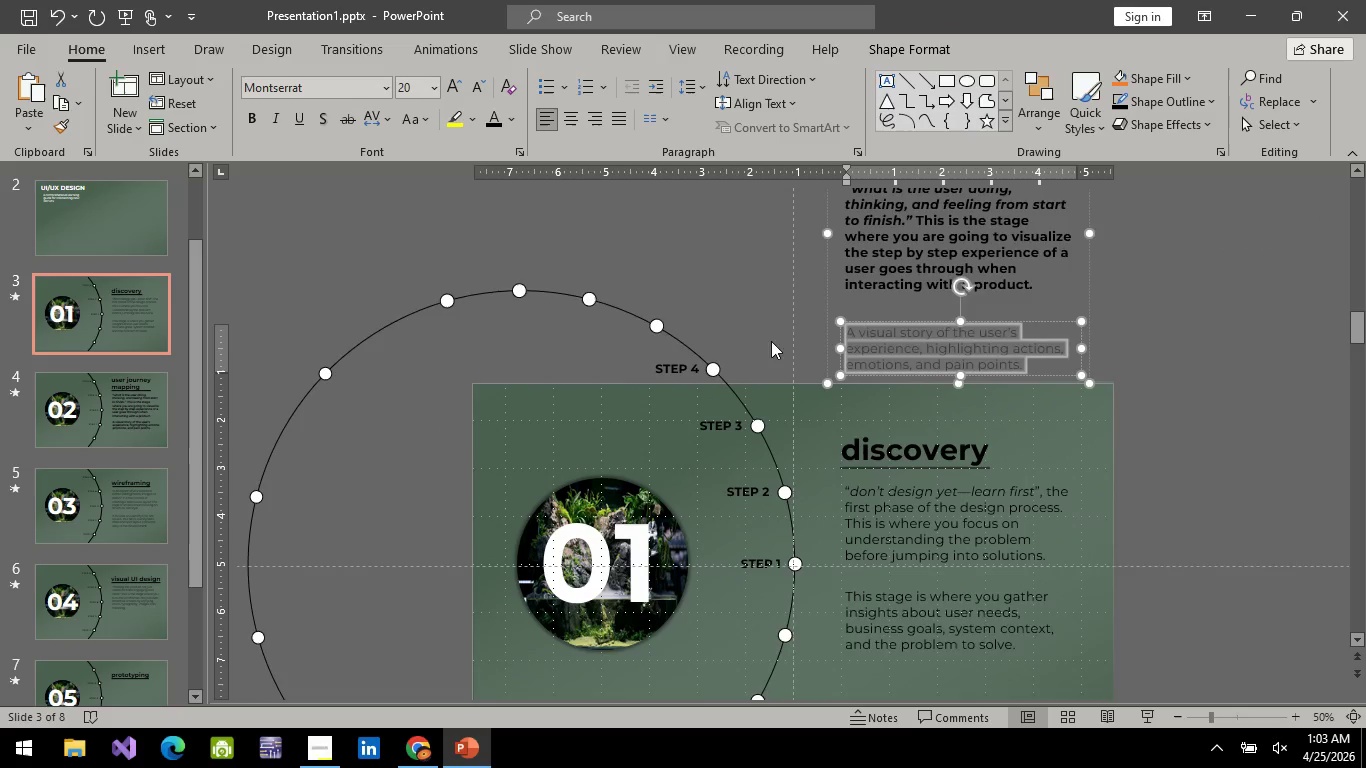 
left_click([886, 324])
 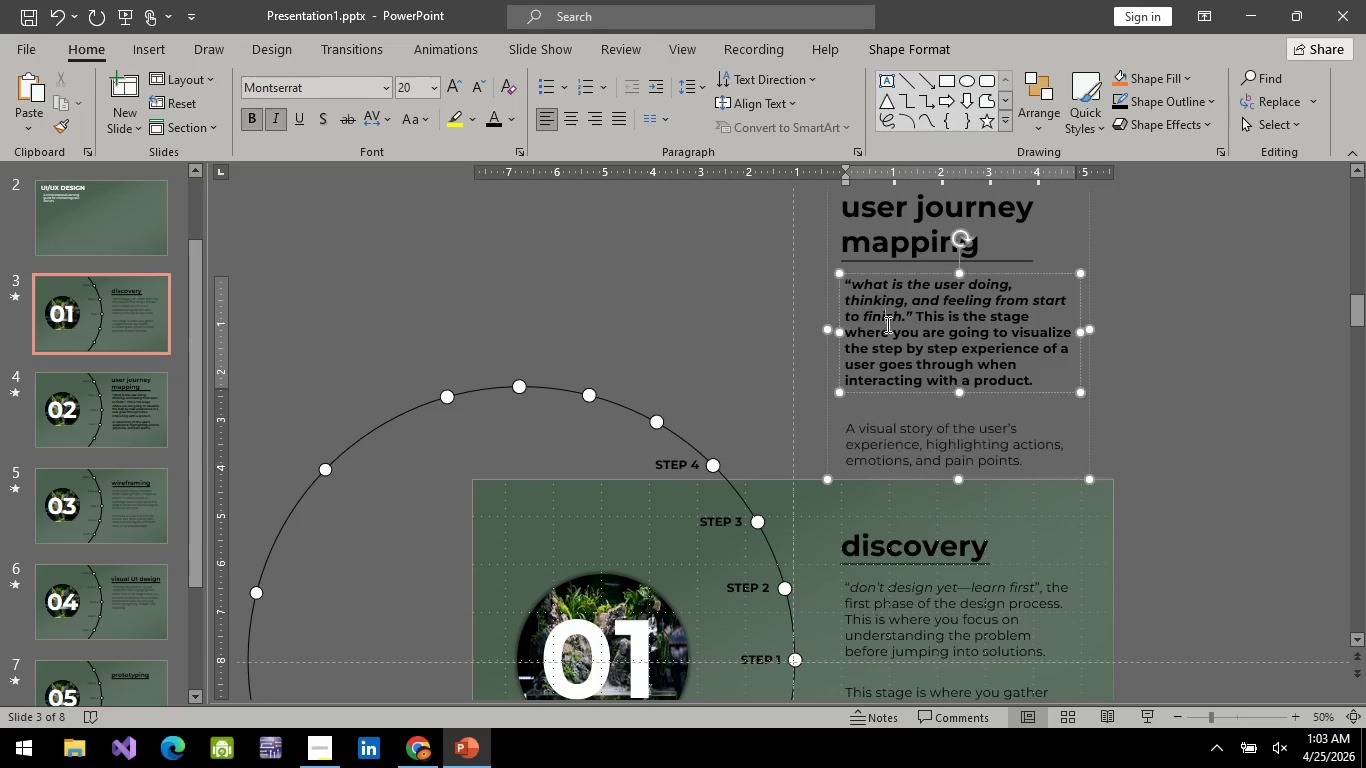 
scroll: coordinate [945, 409], scroll_direction: up, amount: 4.0
 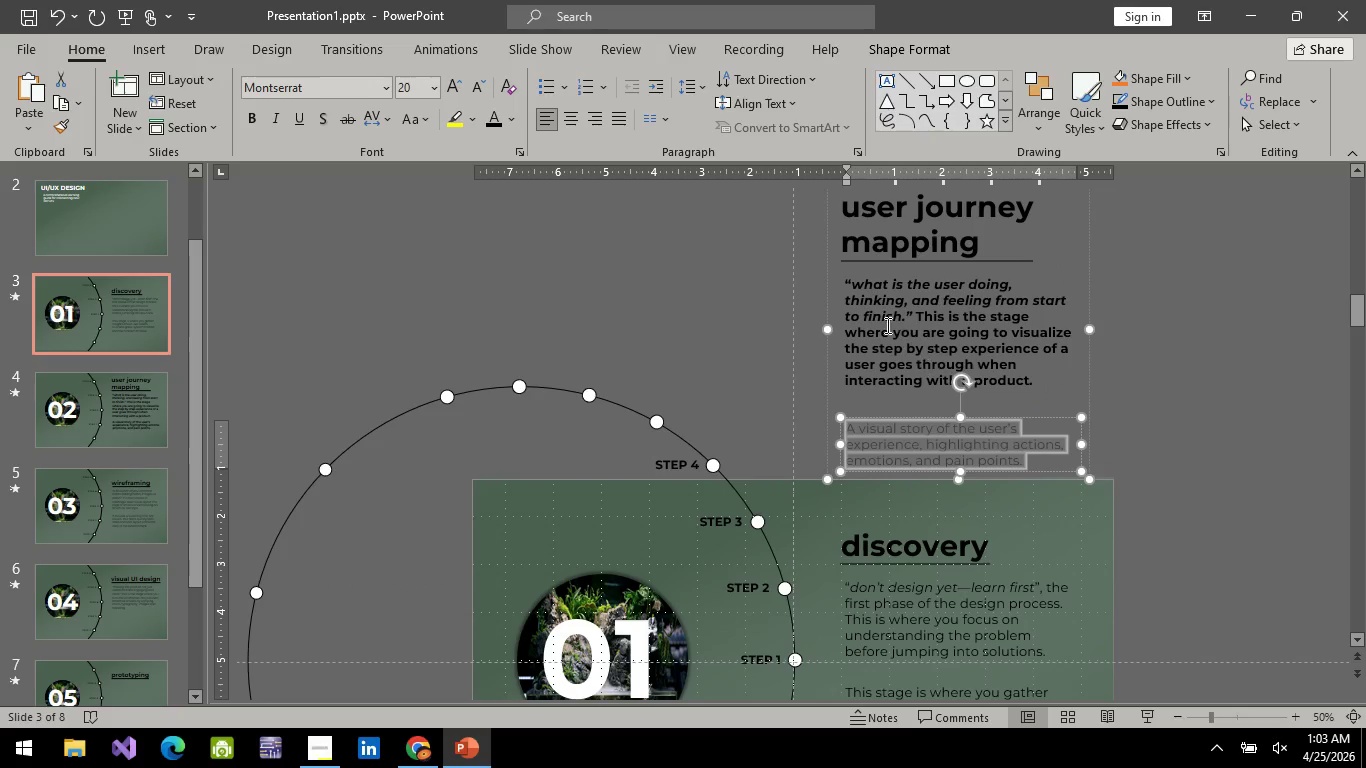 
key(Control+A)
 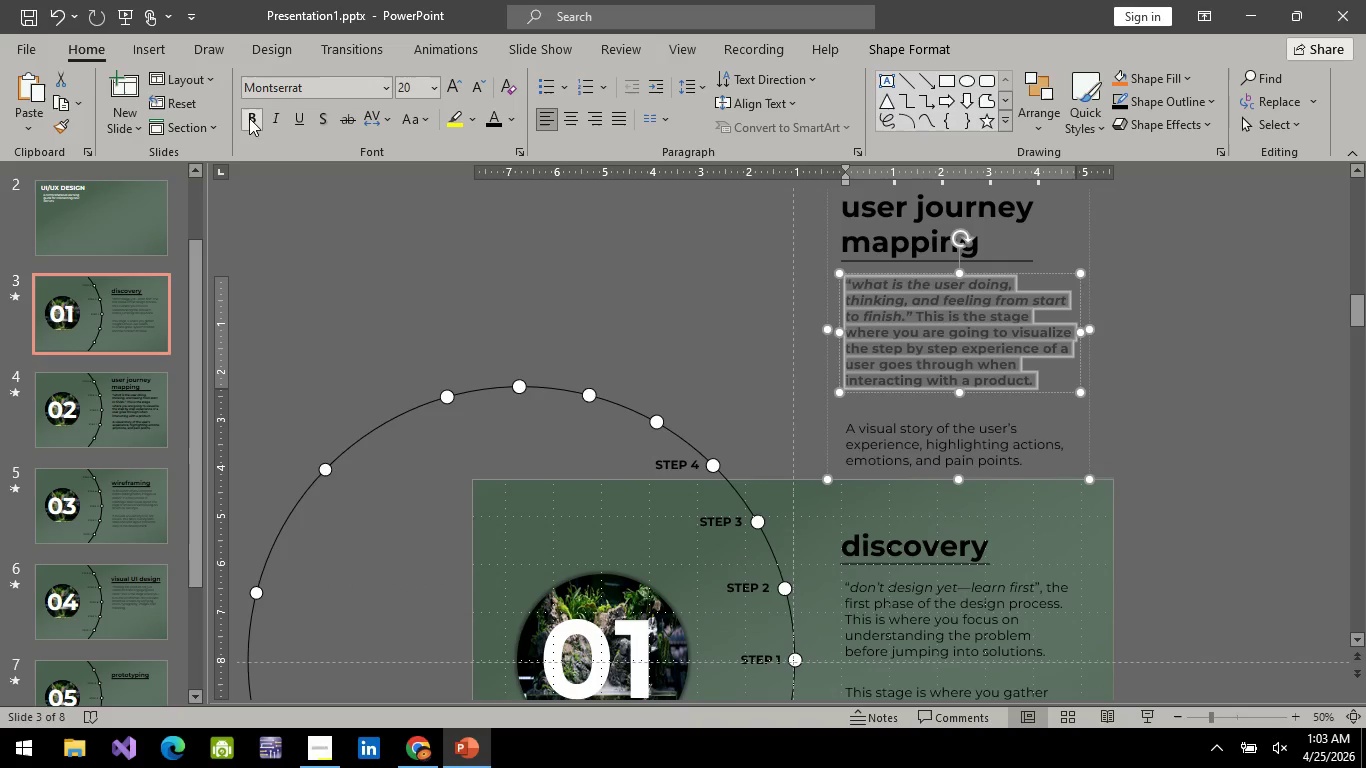 
left_click([251, 119])
 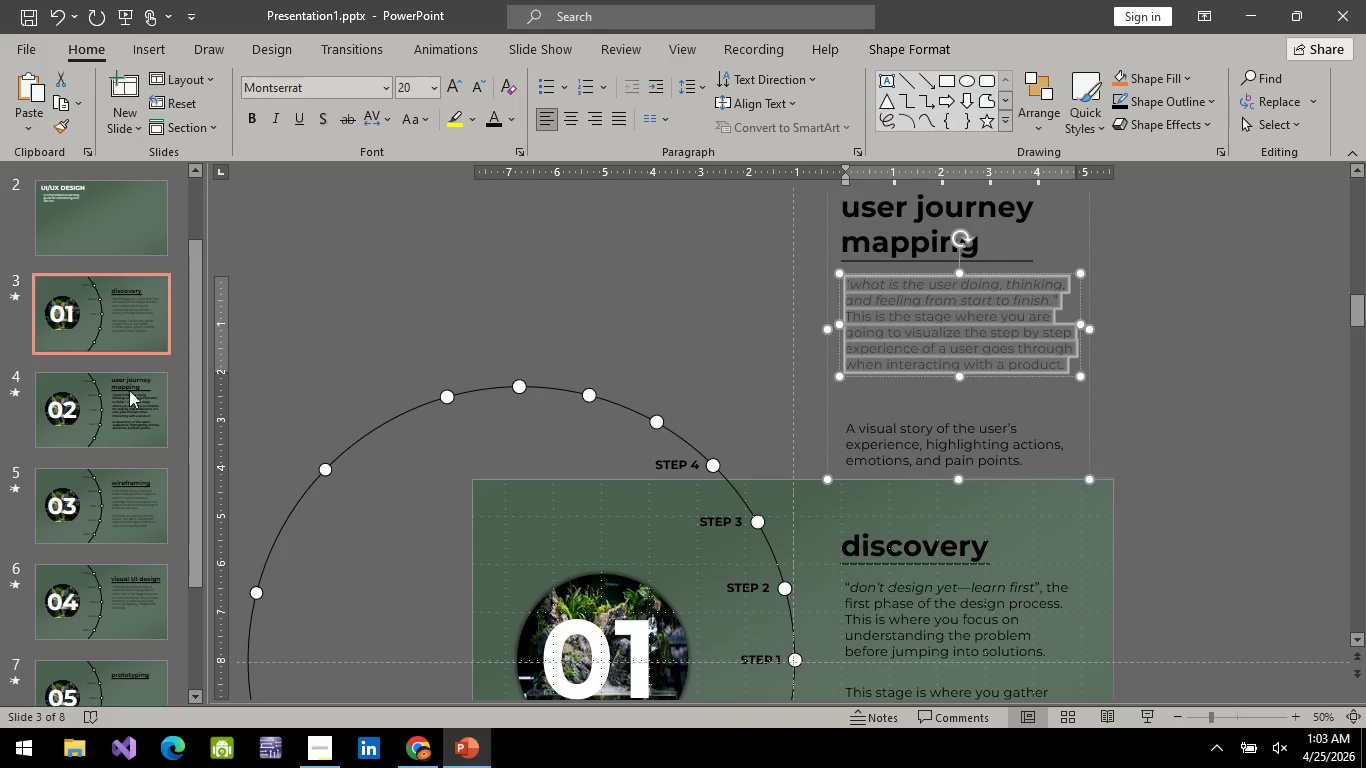 
left_click([133, 409])
 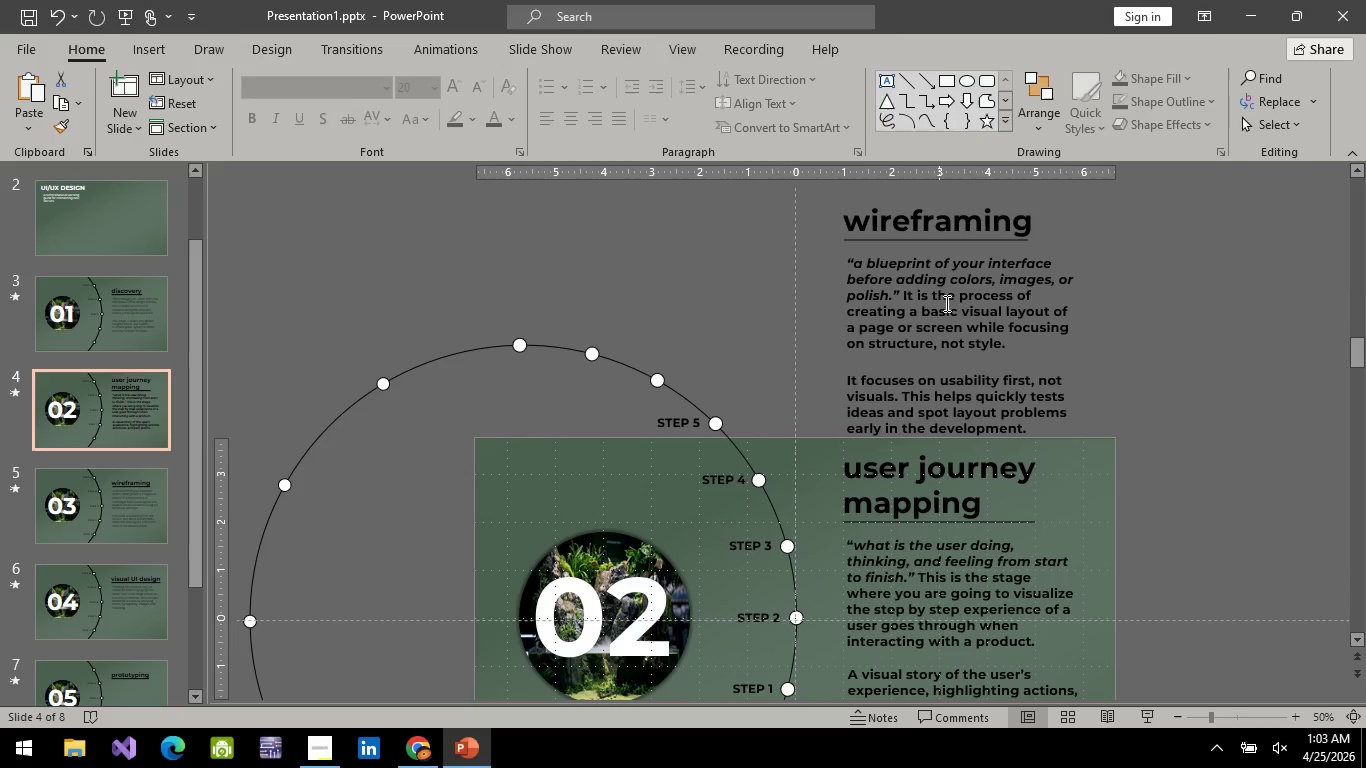 
left_click([944, 287])
 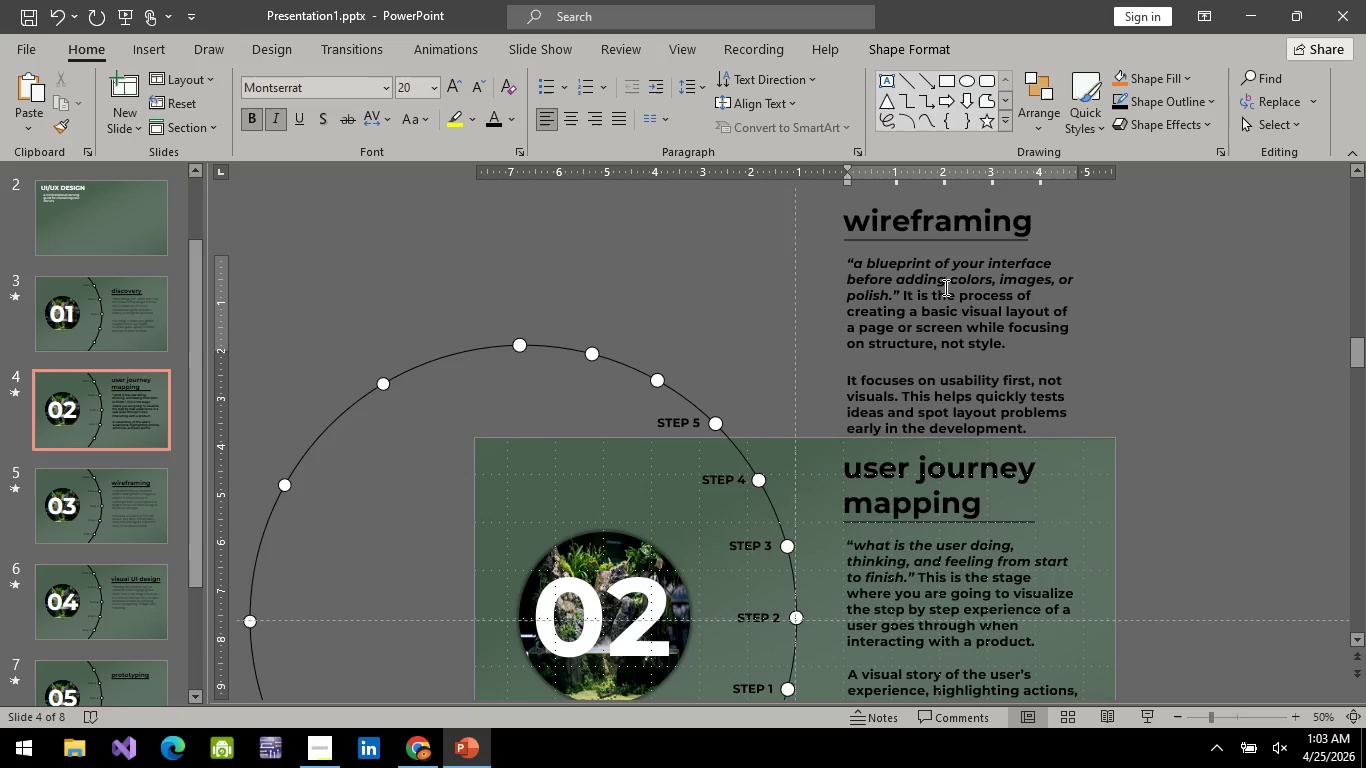 
key(Control+A)
 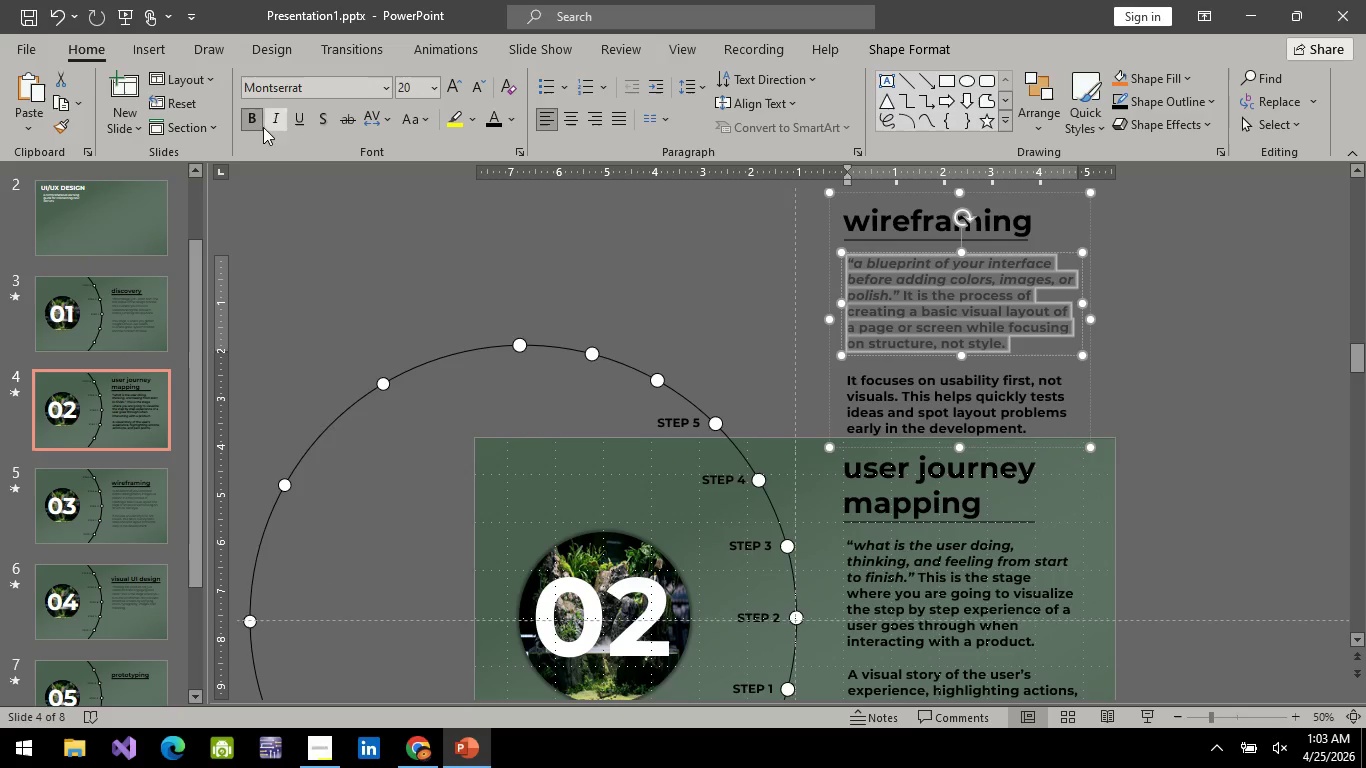 
left_click([259, 121])
 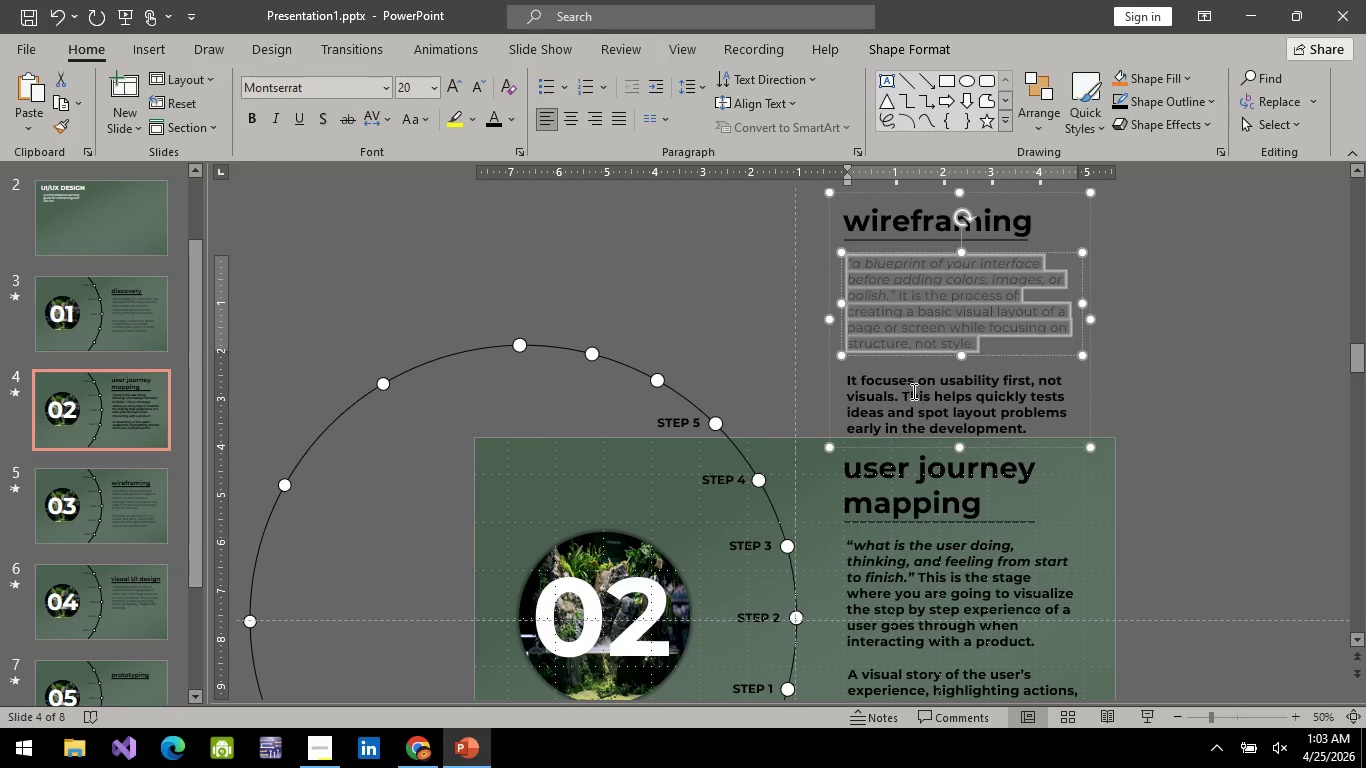 
key(Control+A)
 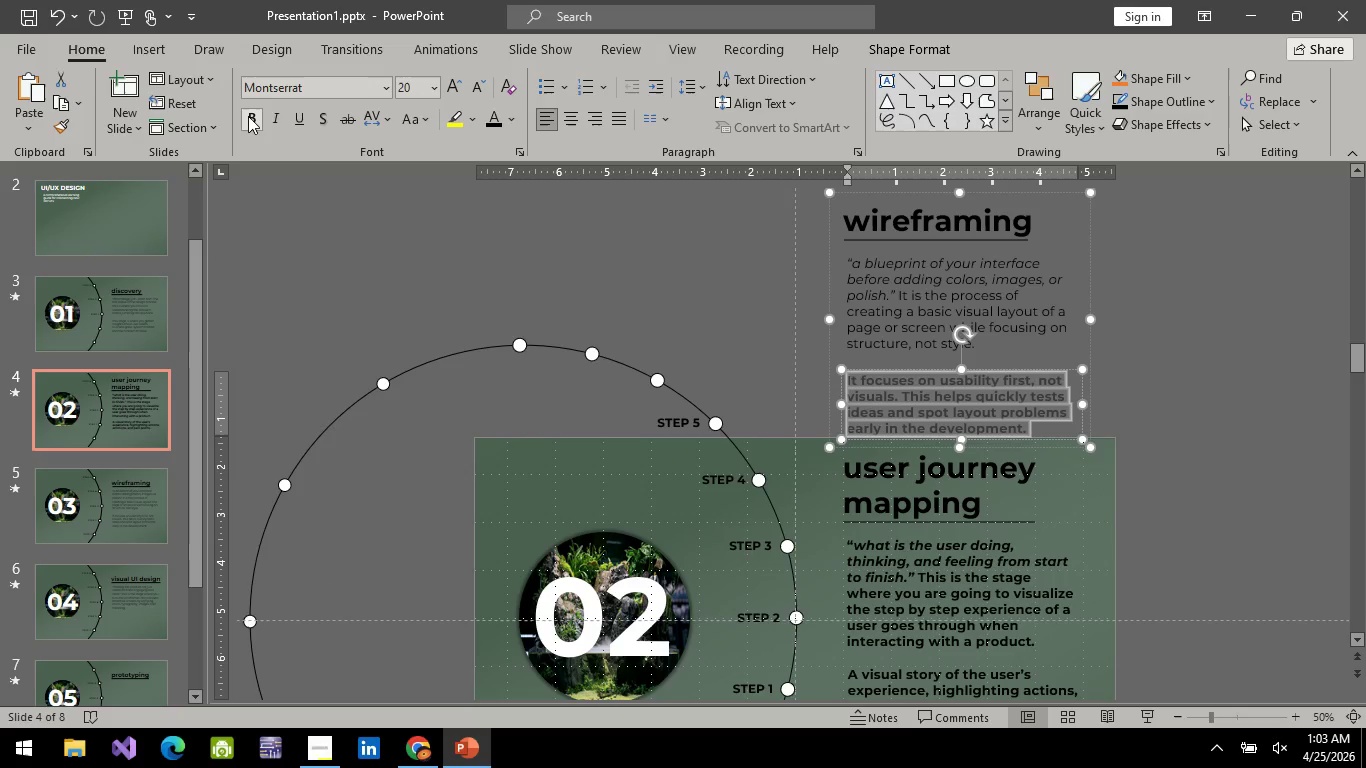 
left_click([248, 118])
 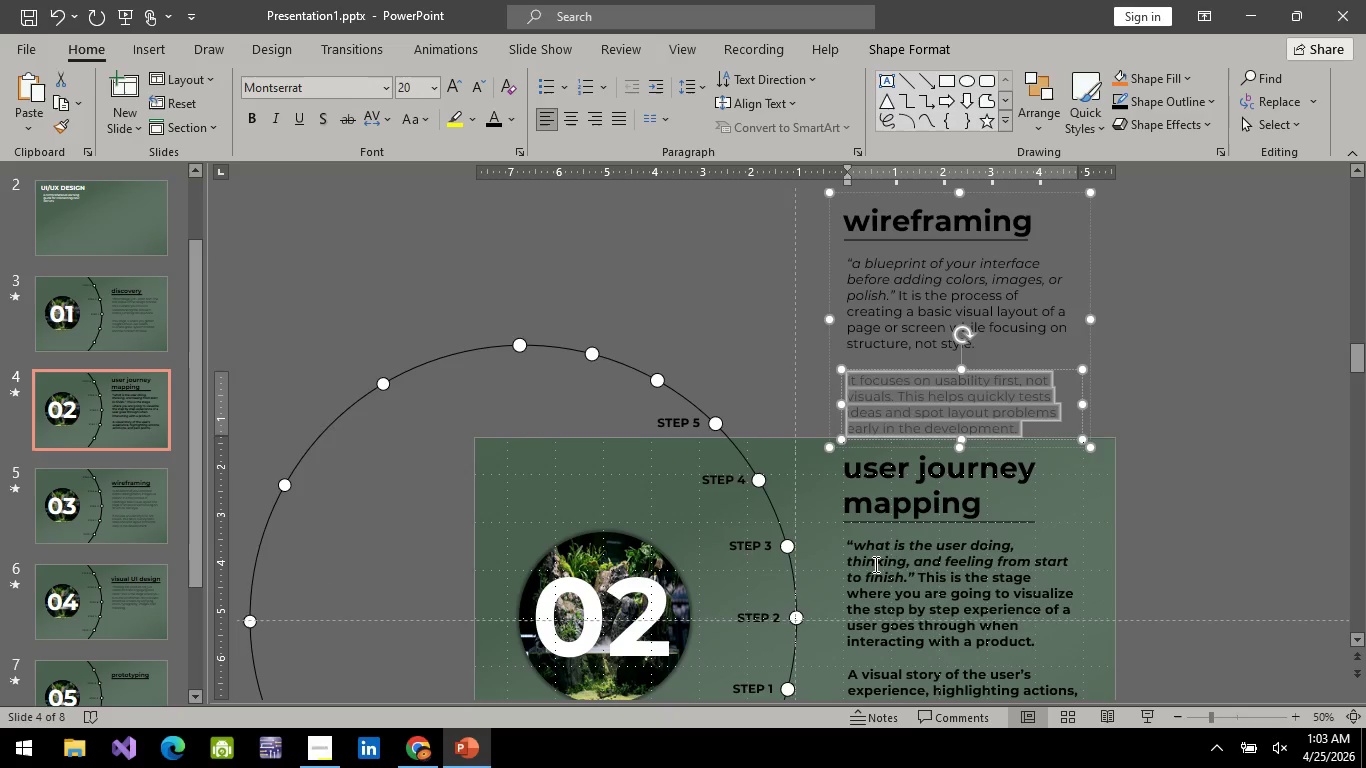 
left_click([910, 566])
 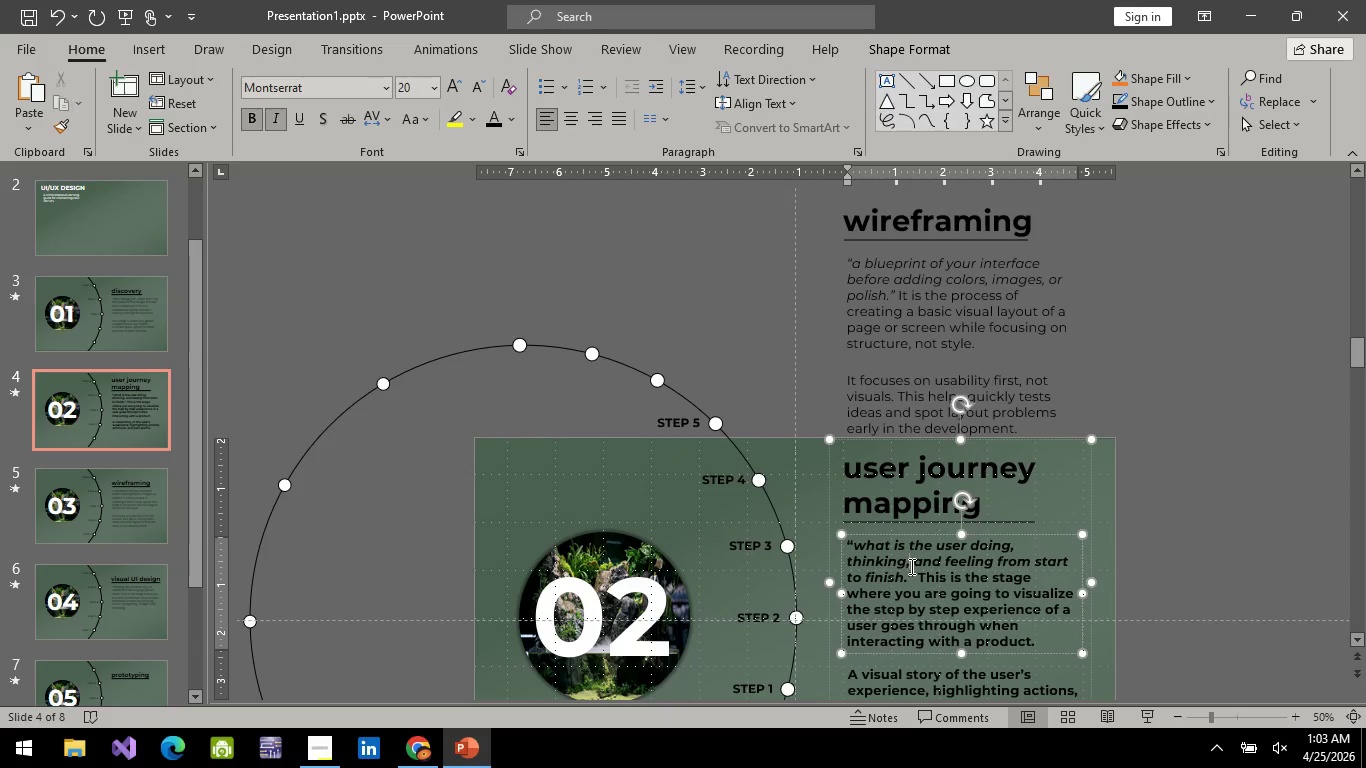 
key(Control+ControlLeft)
 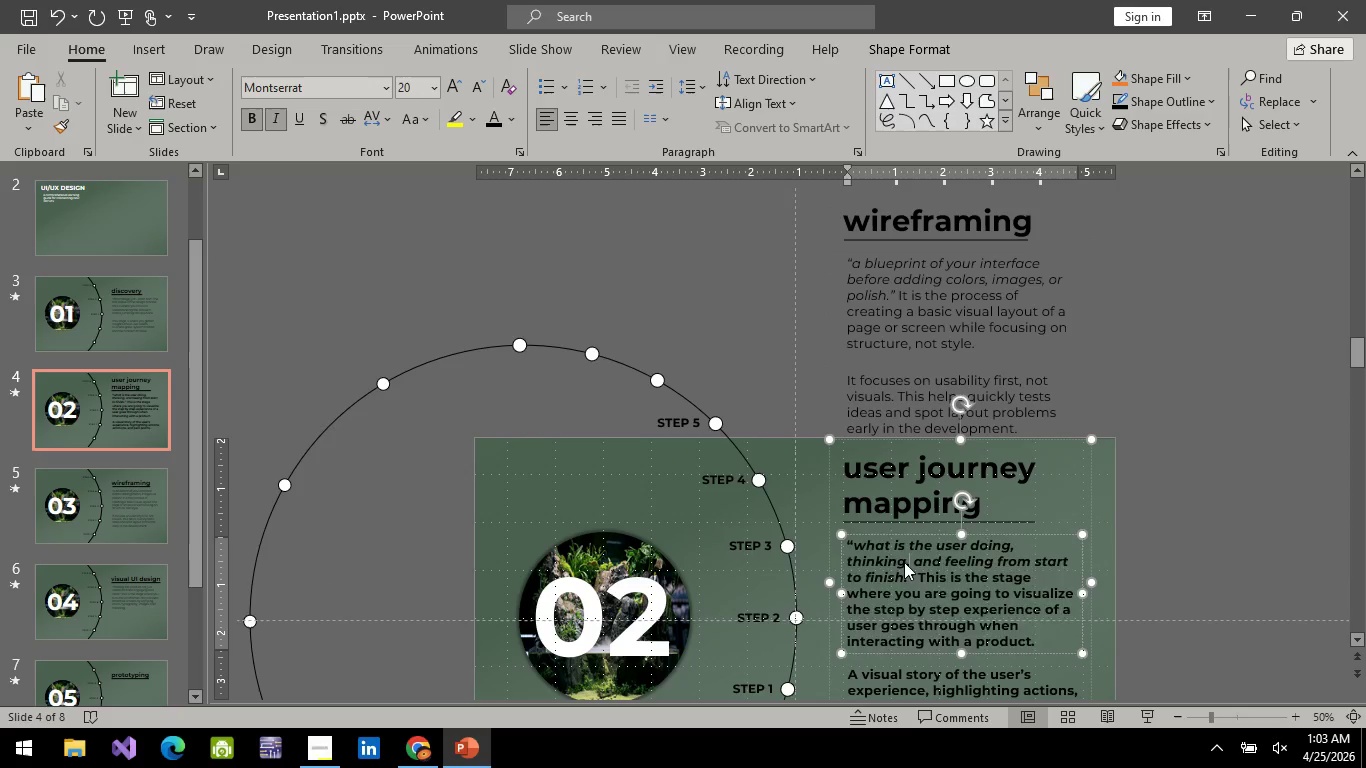 
key(Control+A)
 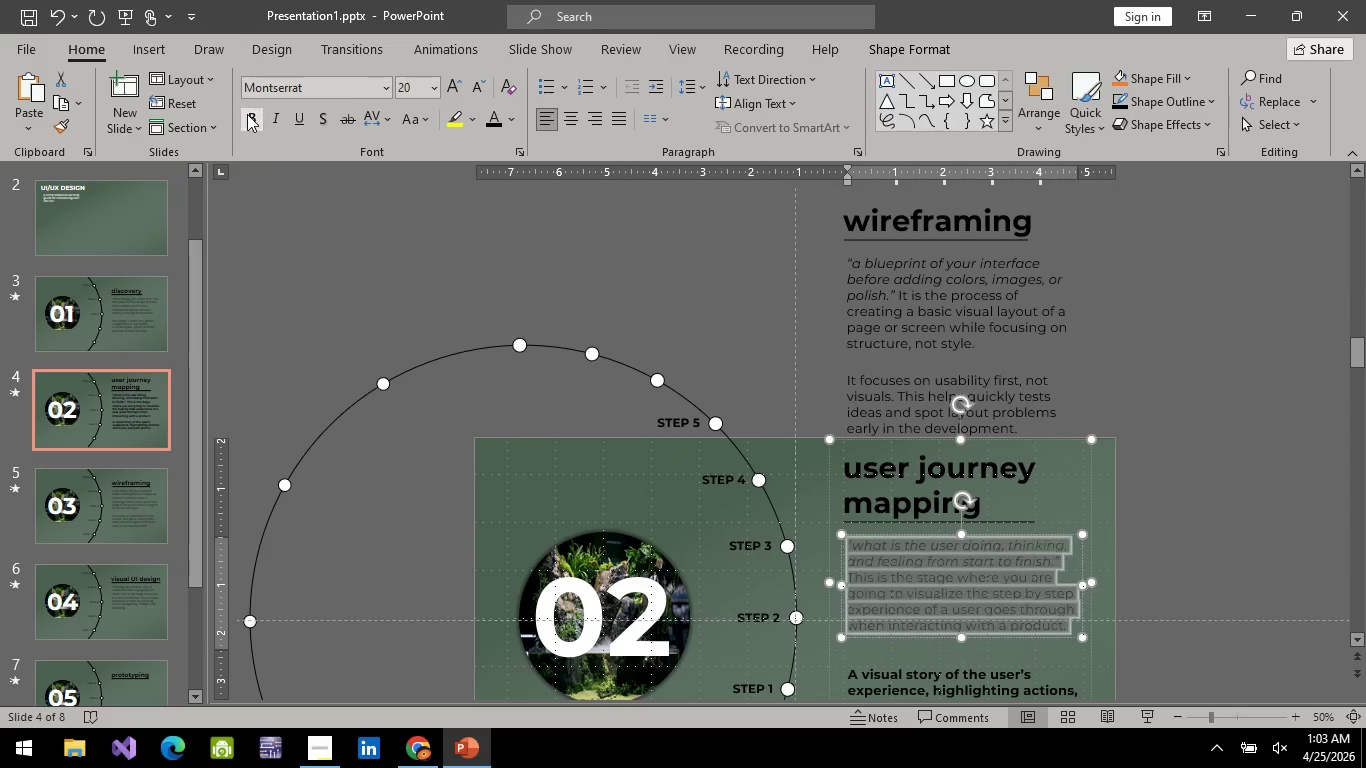 
left_click([965, 652])
 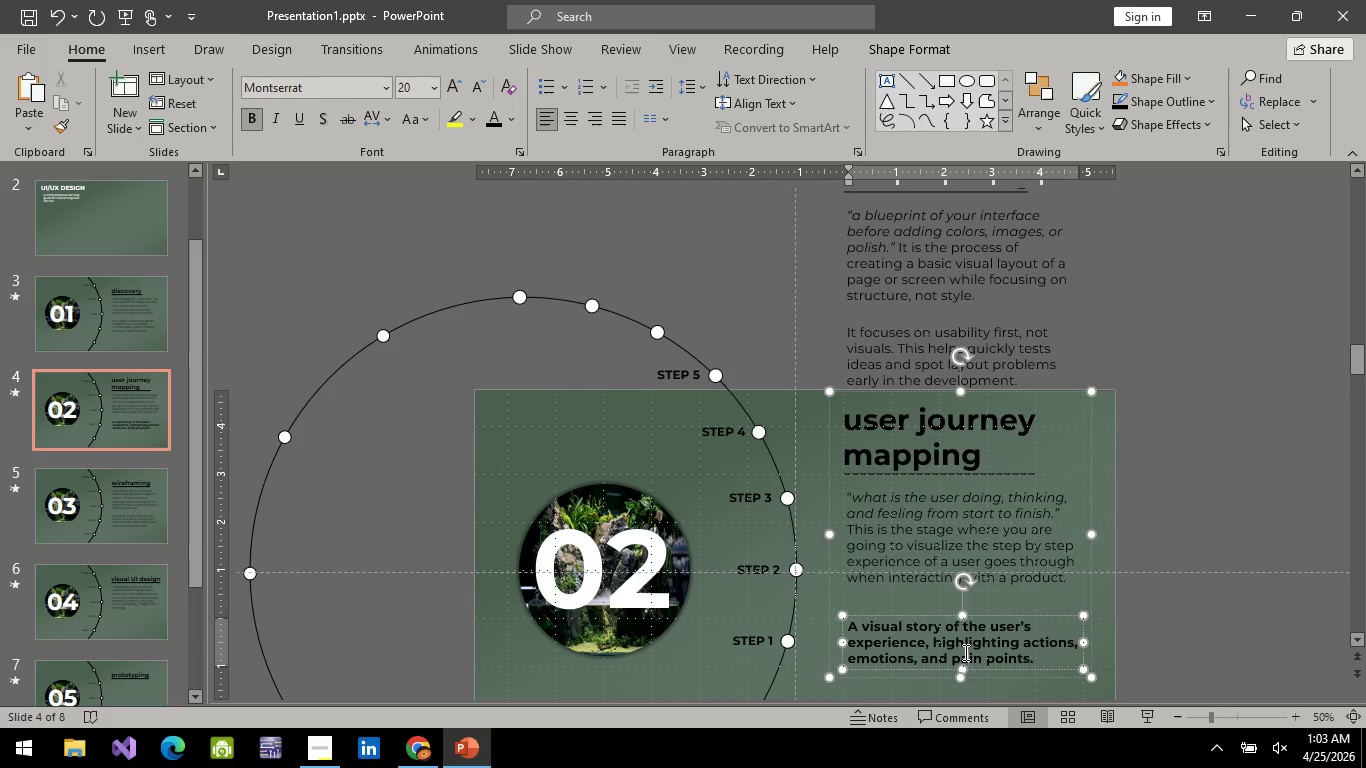 
scroll: coordinate [845, 542], scroll_direction: down, amount: 2.0
 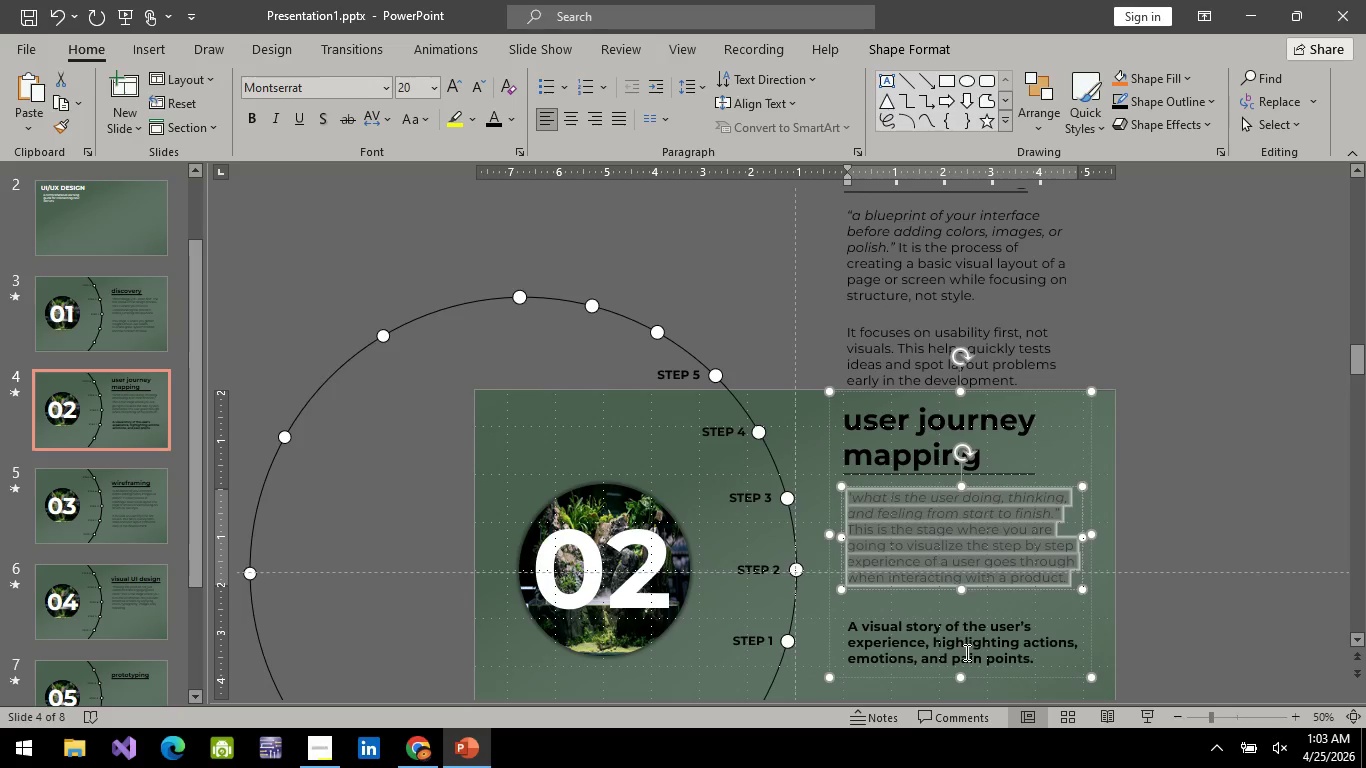 
key(Control+A)
 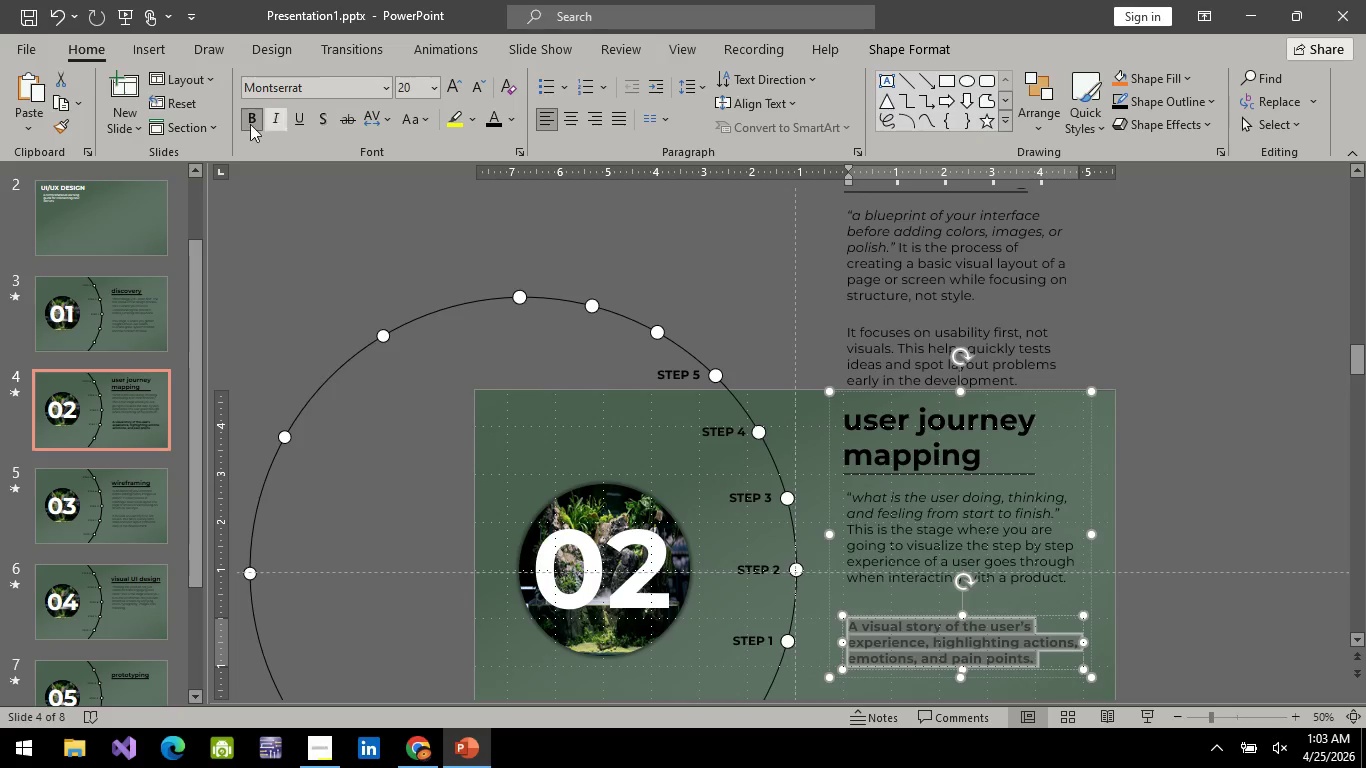 
left_click([248, 123])
 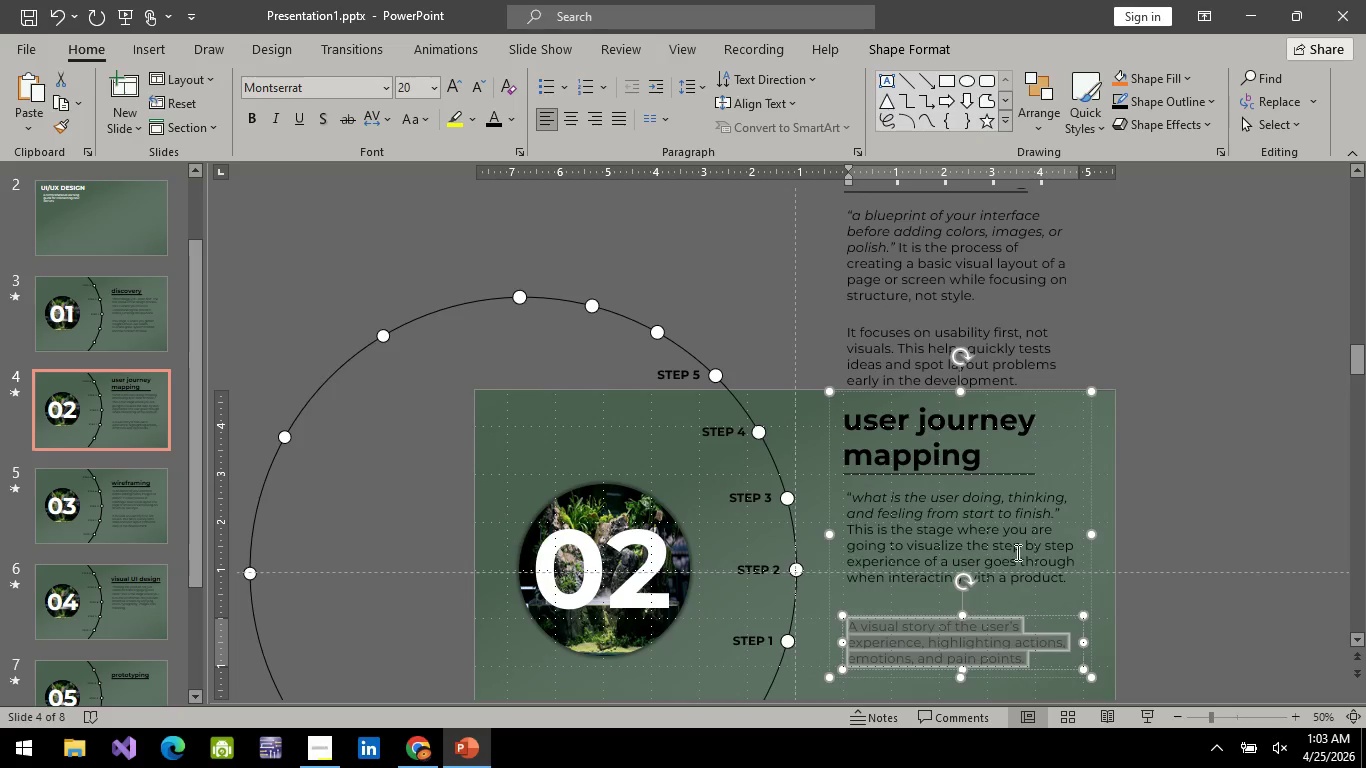 
left_click([878, 558])
 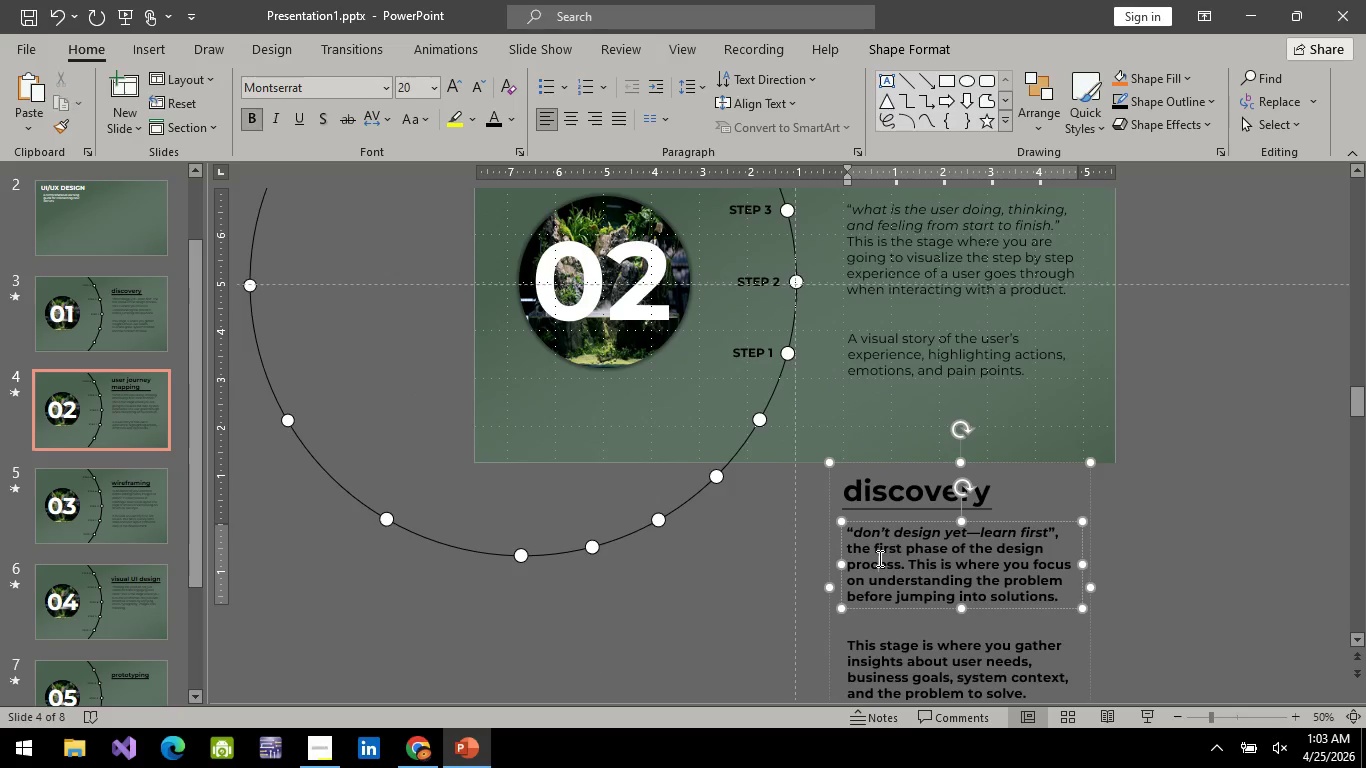 
key(Control+A)
 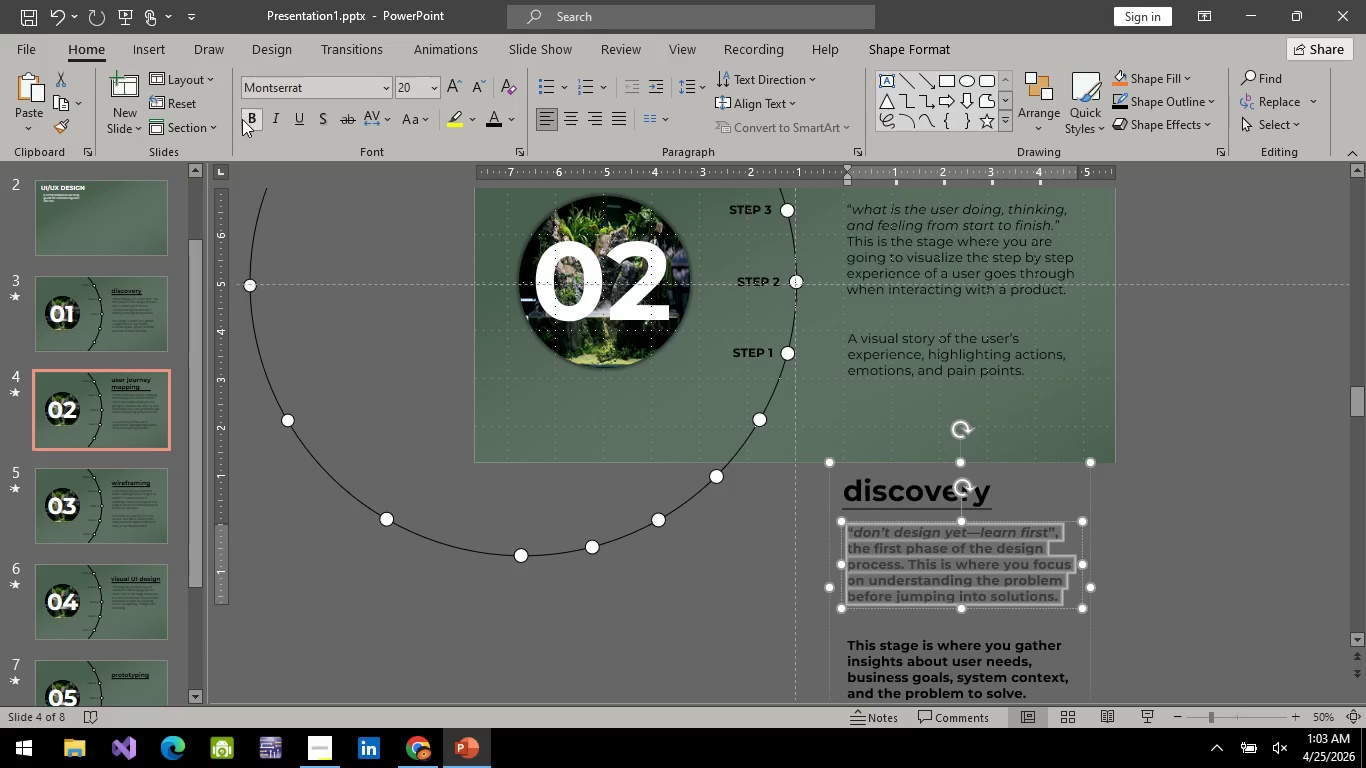 
scroll: coordinate [1019, 518], scroll_direction: down, amount: 14.0
 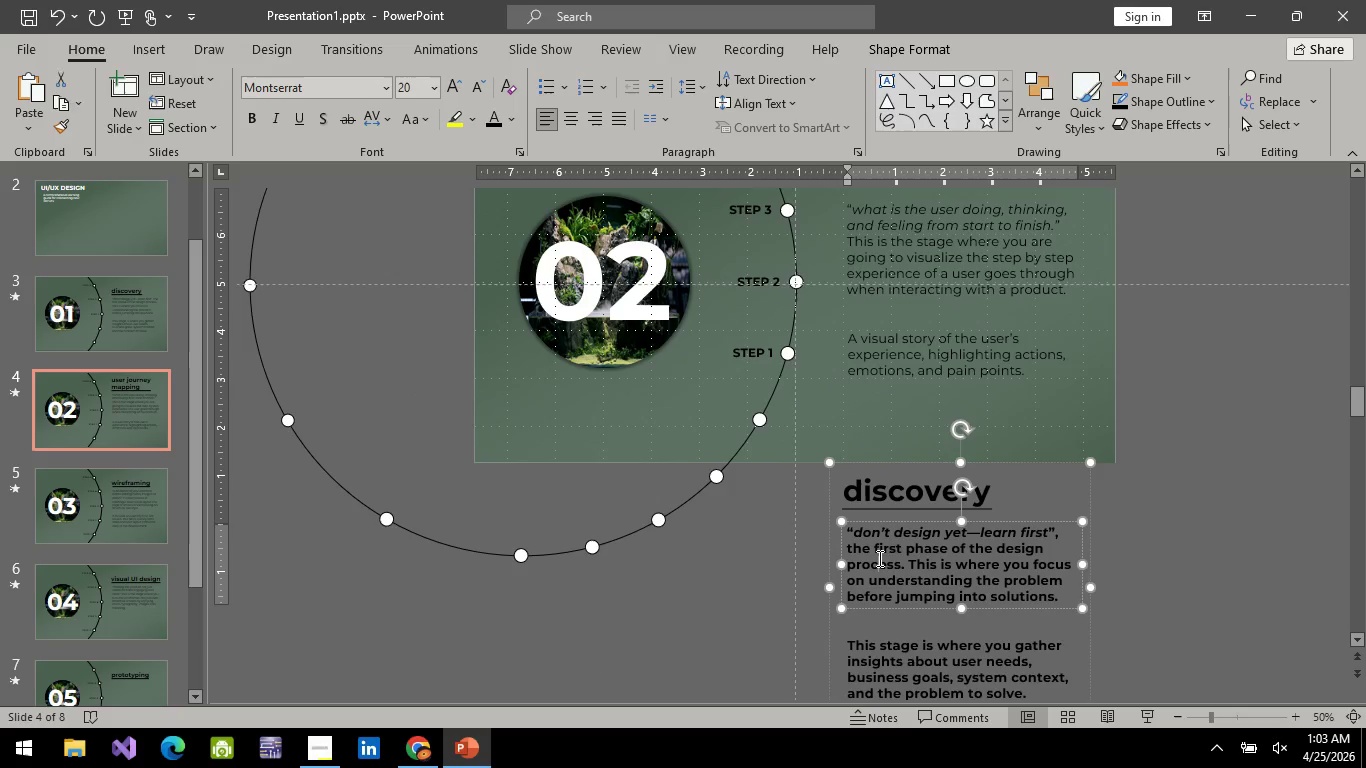 
left_click([242, 119])
 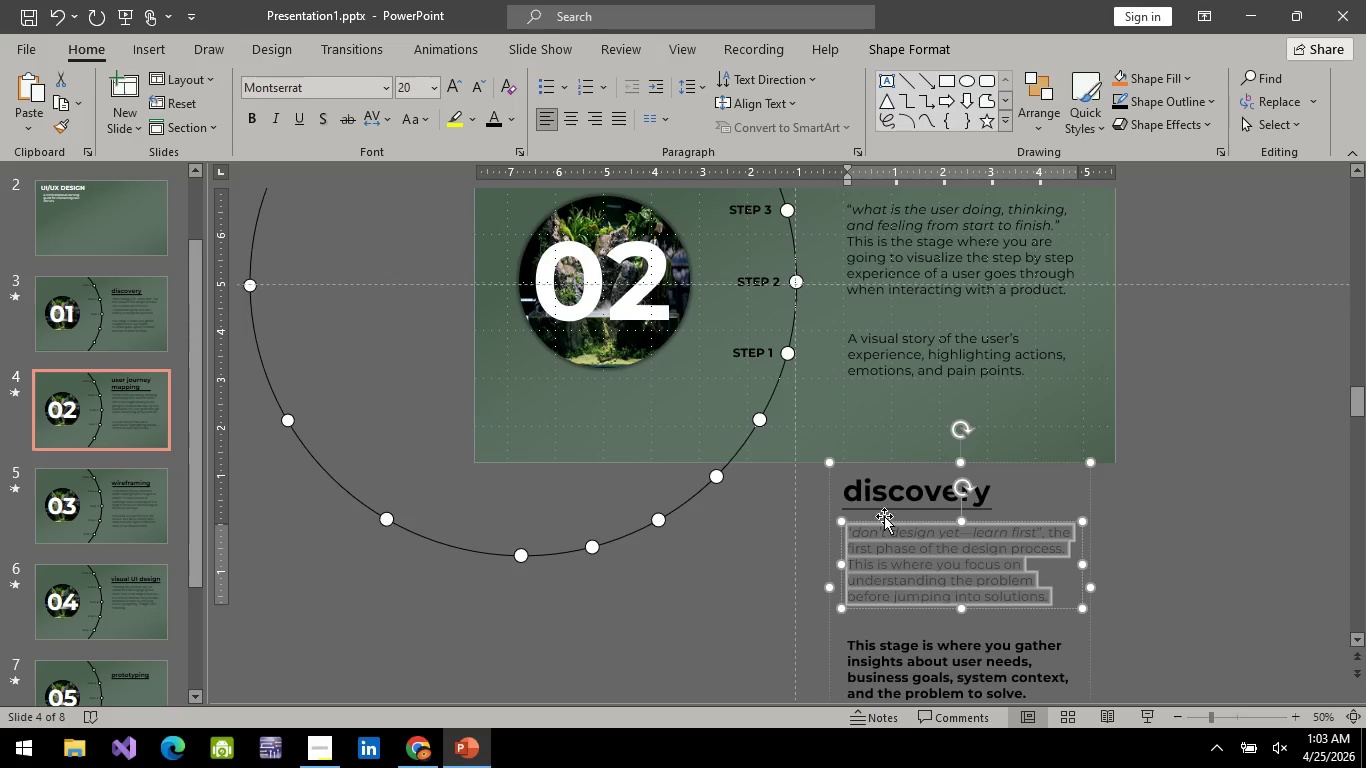 
scroll: coordinate [927, 542], scroll_direction: down, amount: 9.0
 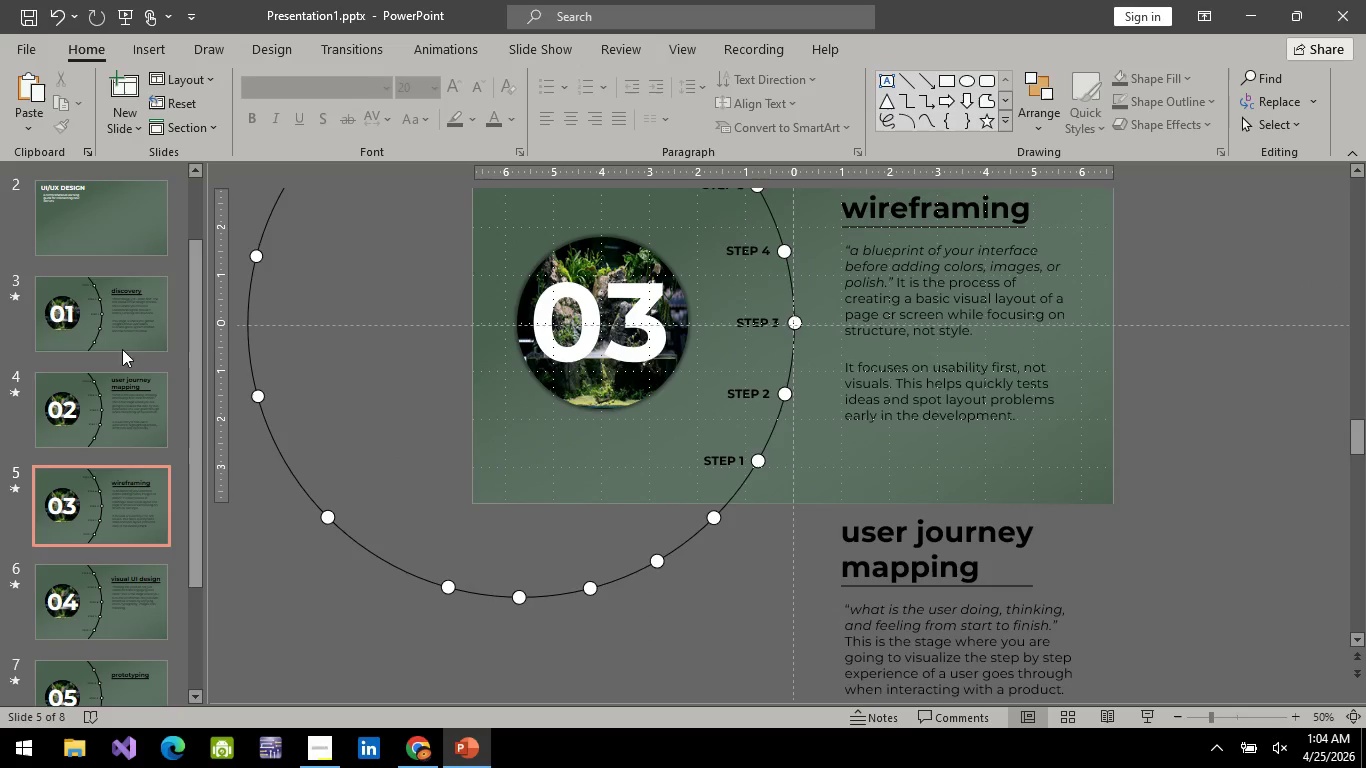 
left_click([130, 325])
 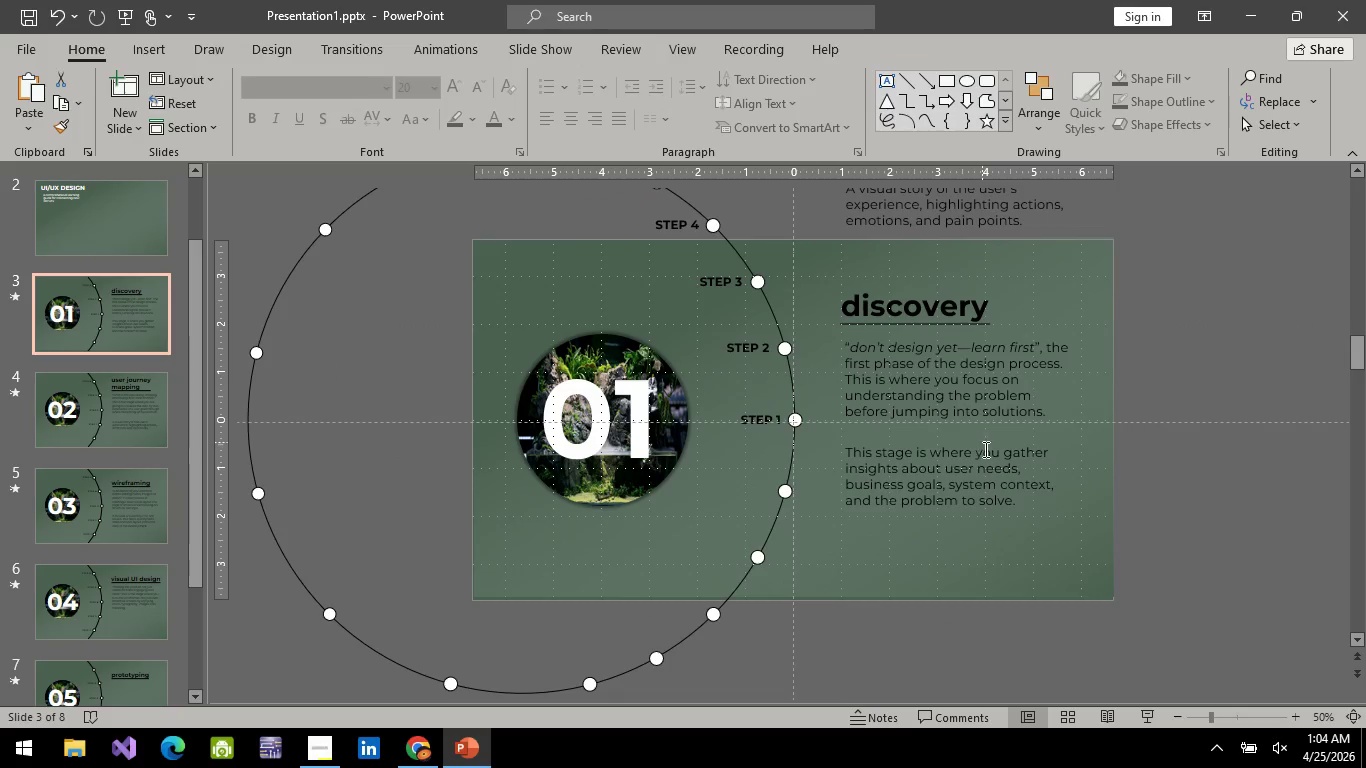 
scroll: coordinate [983, 541], scroll_direction: up, amount: 13.0
 